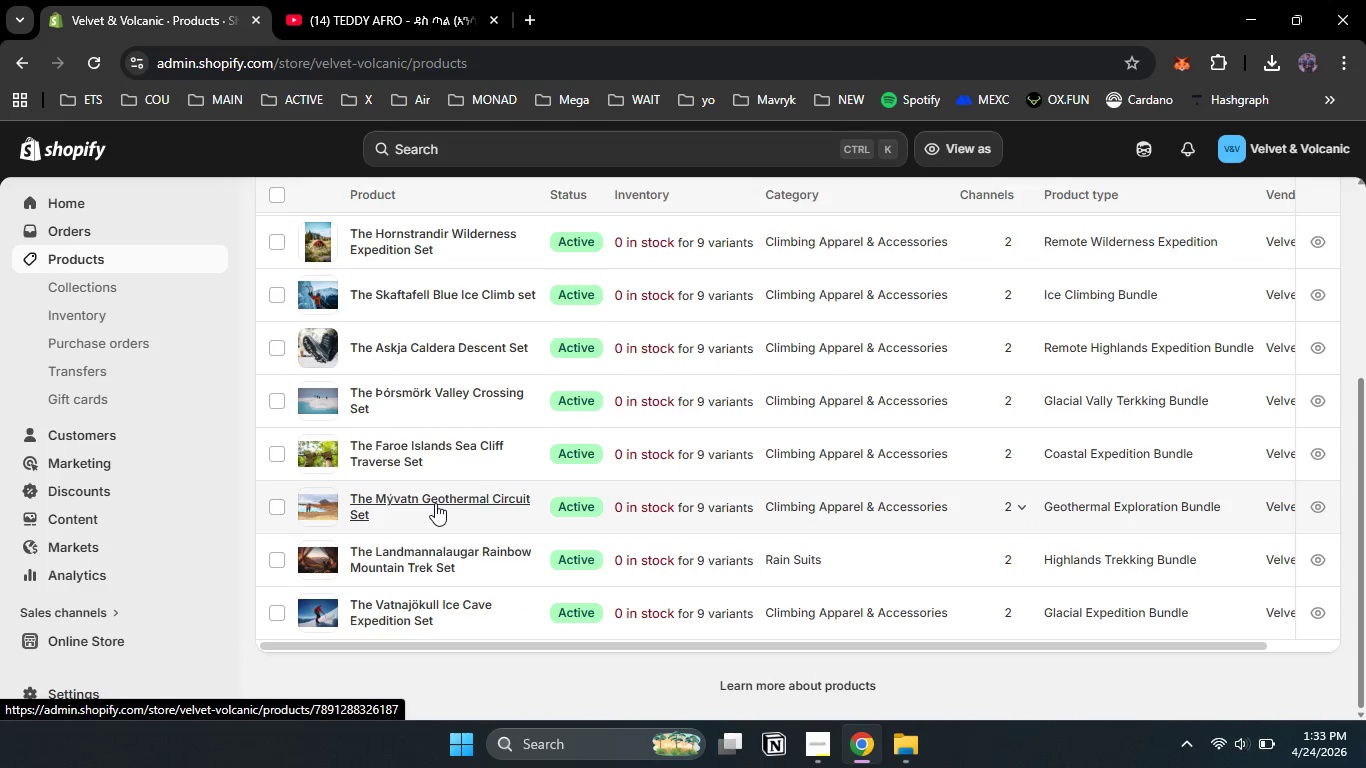 
left_click([435, 503])
 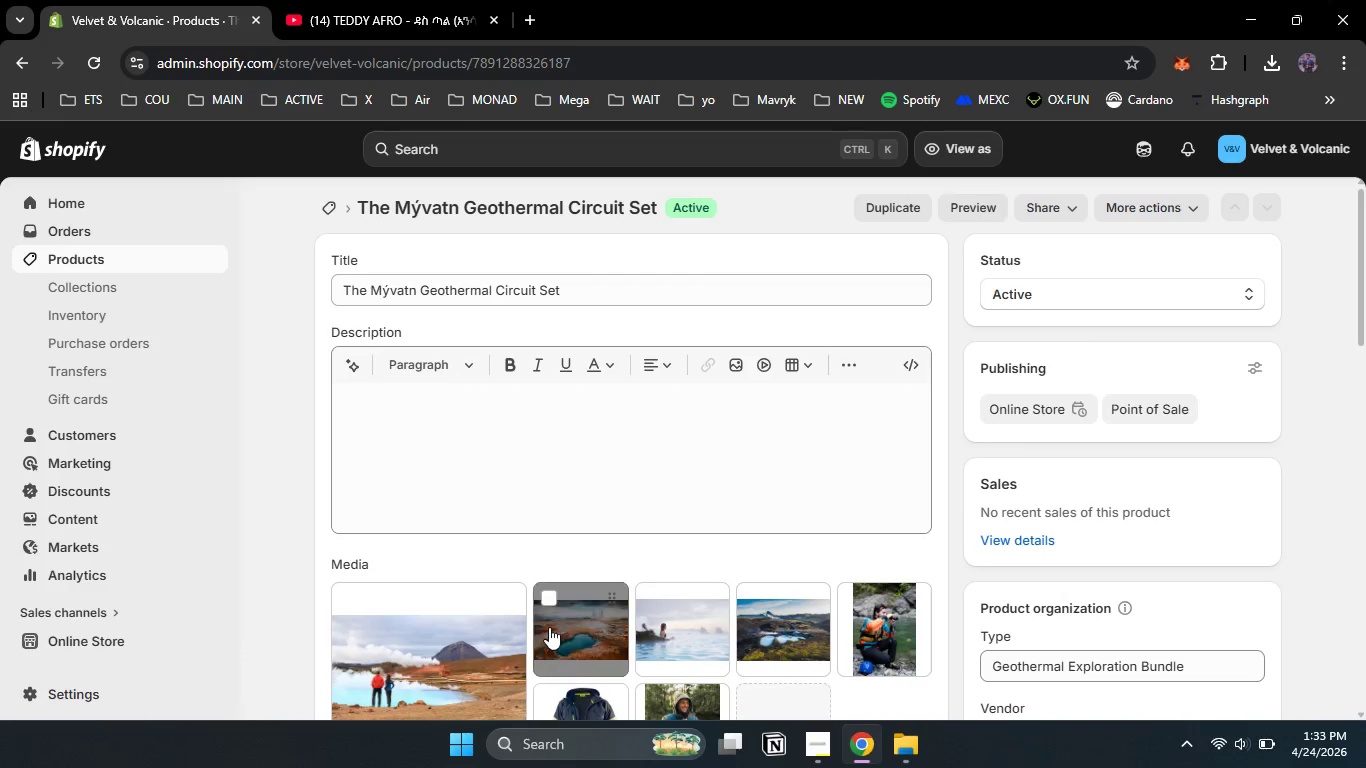 
left_click([585, 634])
 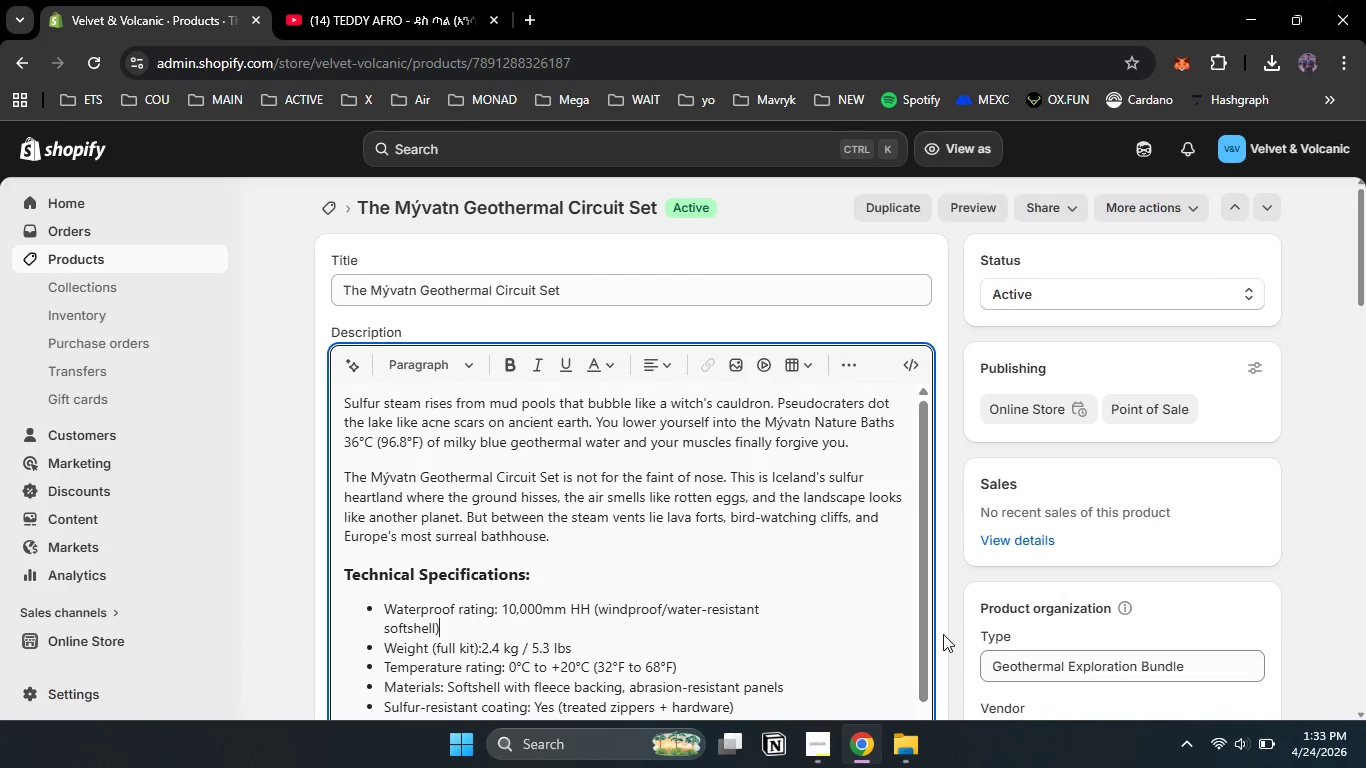 
left_click([943, 634])
 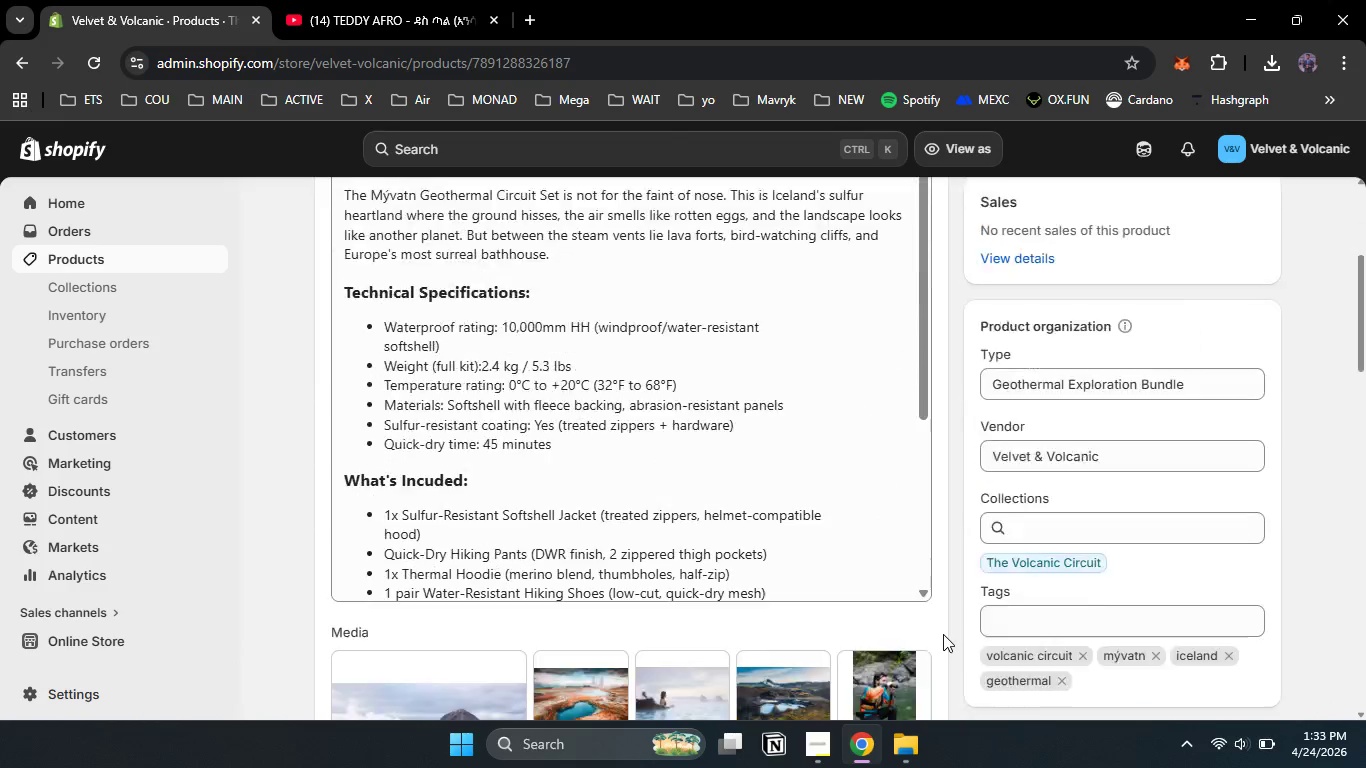 
scroll: coordinate [943, 634], scroll_direction: down, amount: 4.0
 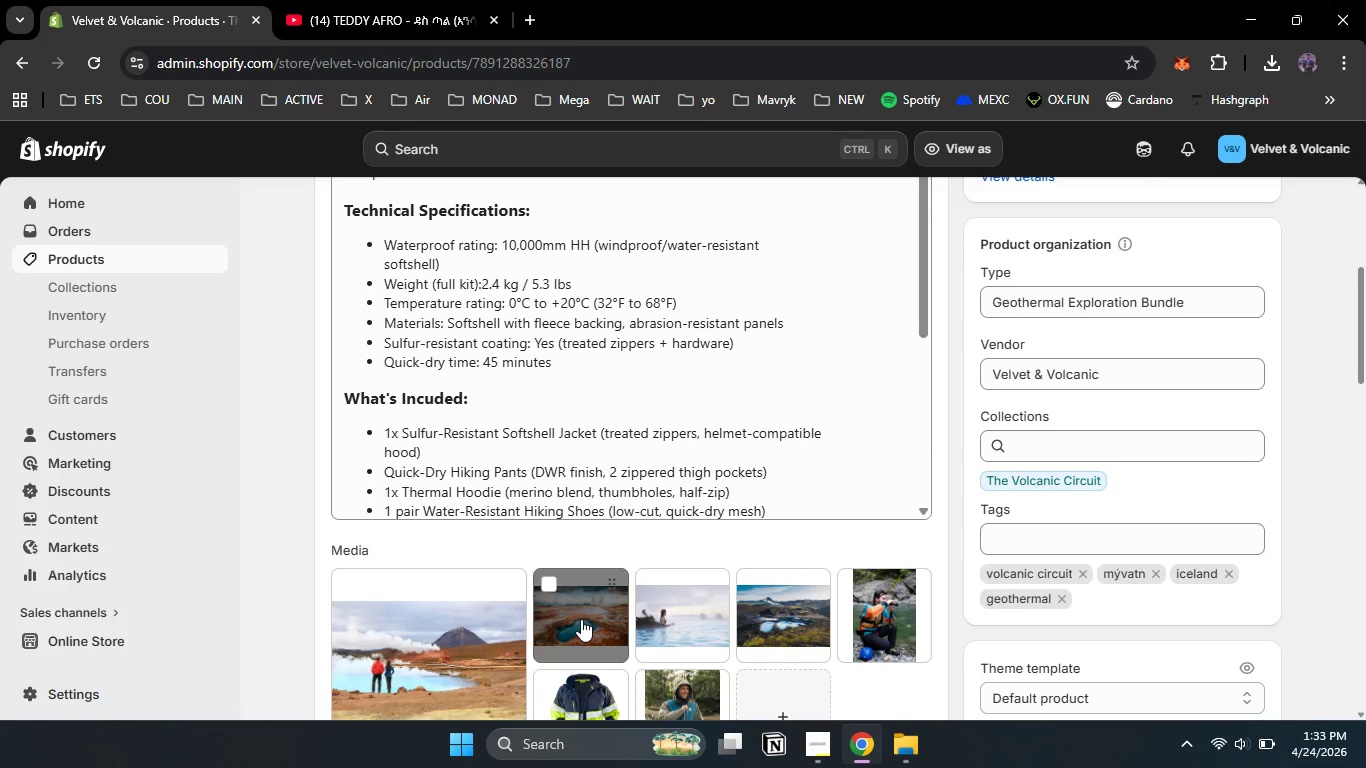 
left_click([581, 619])
 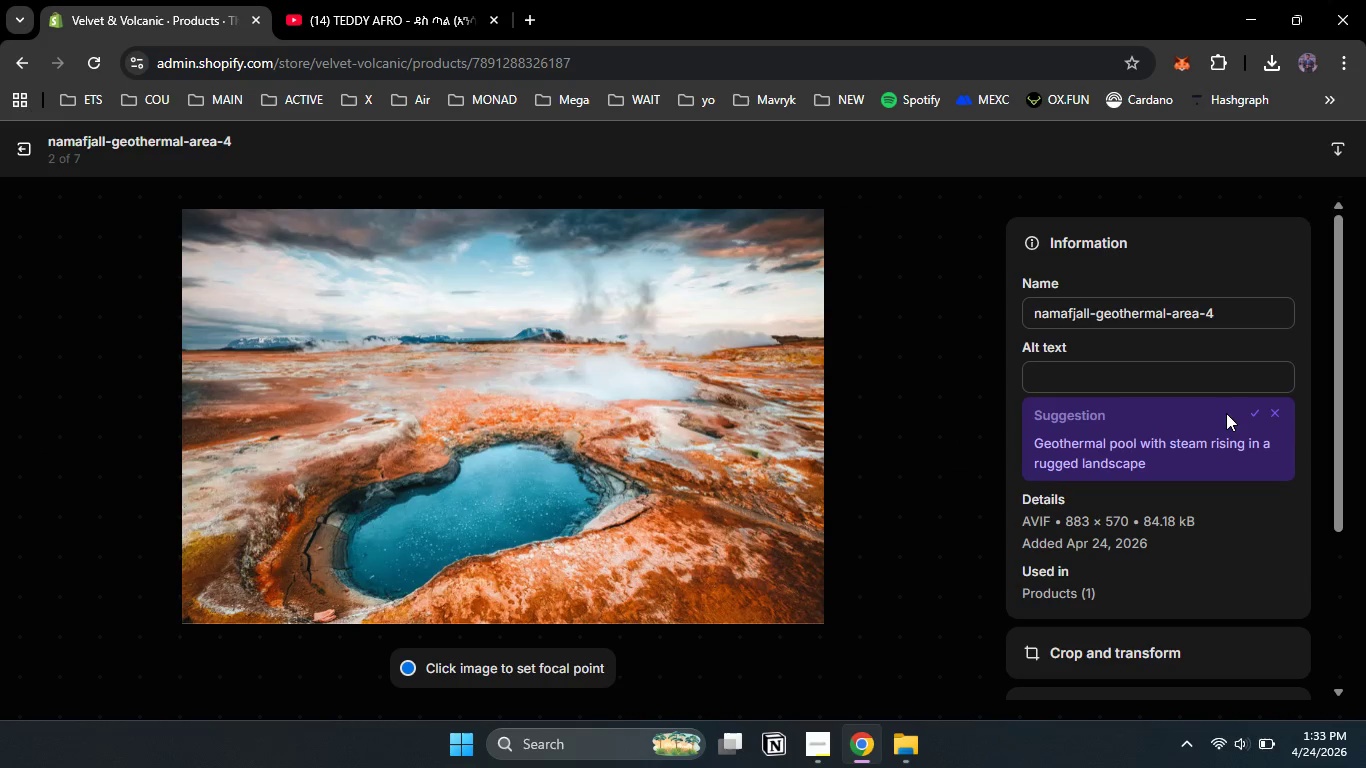 
left_click([1258, 415])
 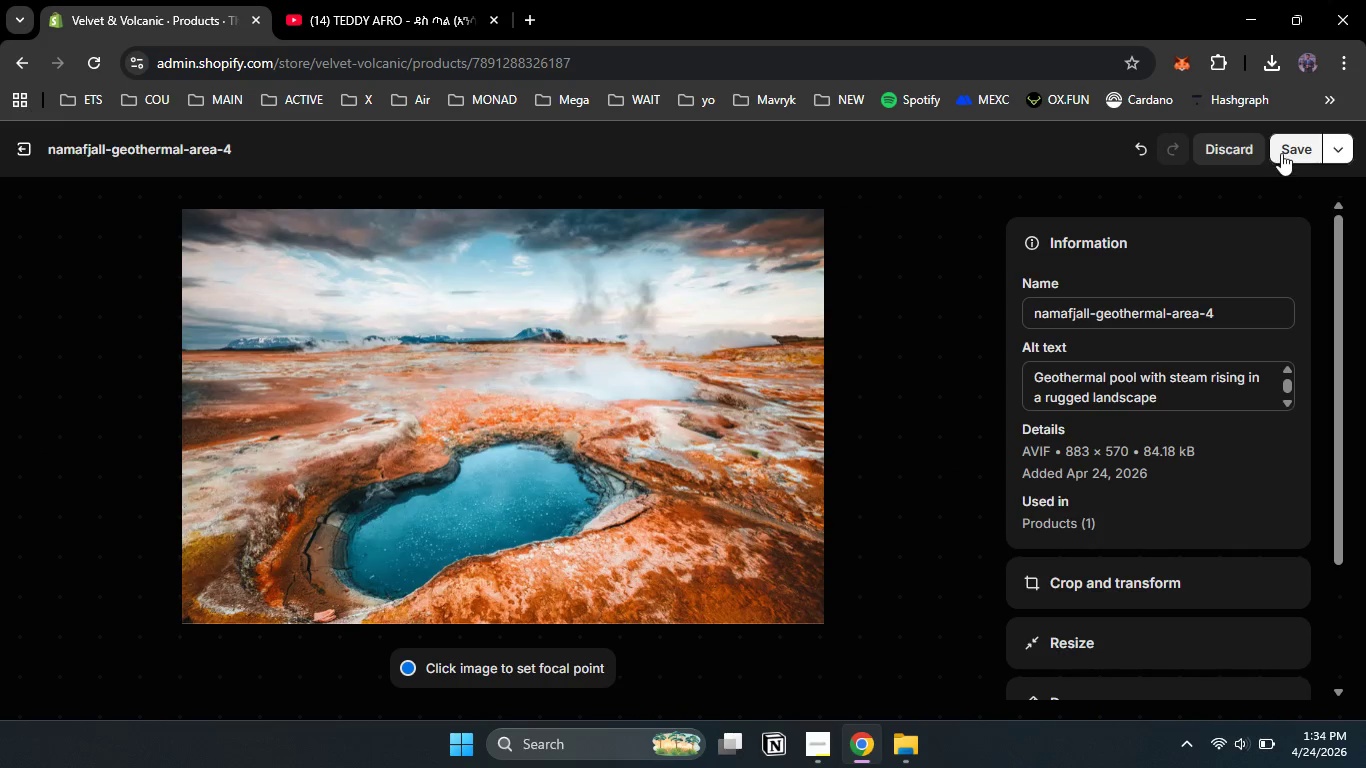 
left_click([1281, 153])
 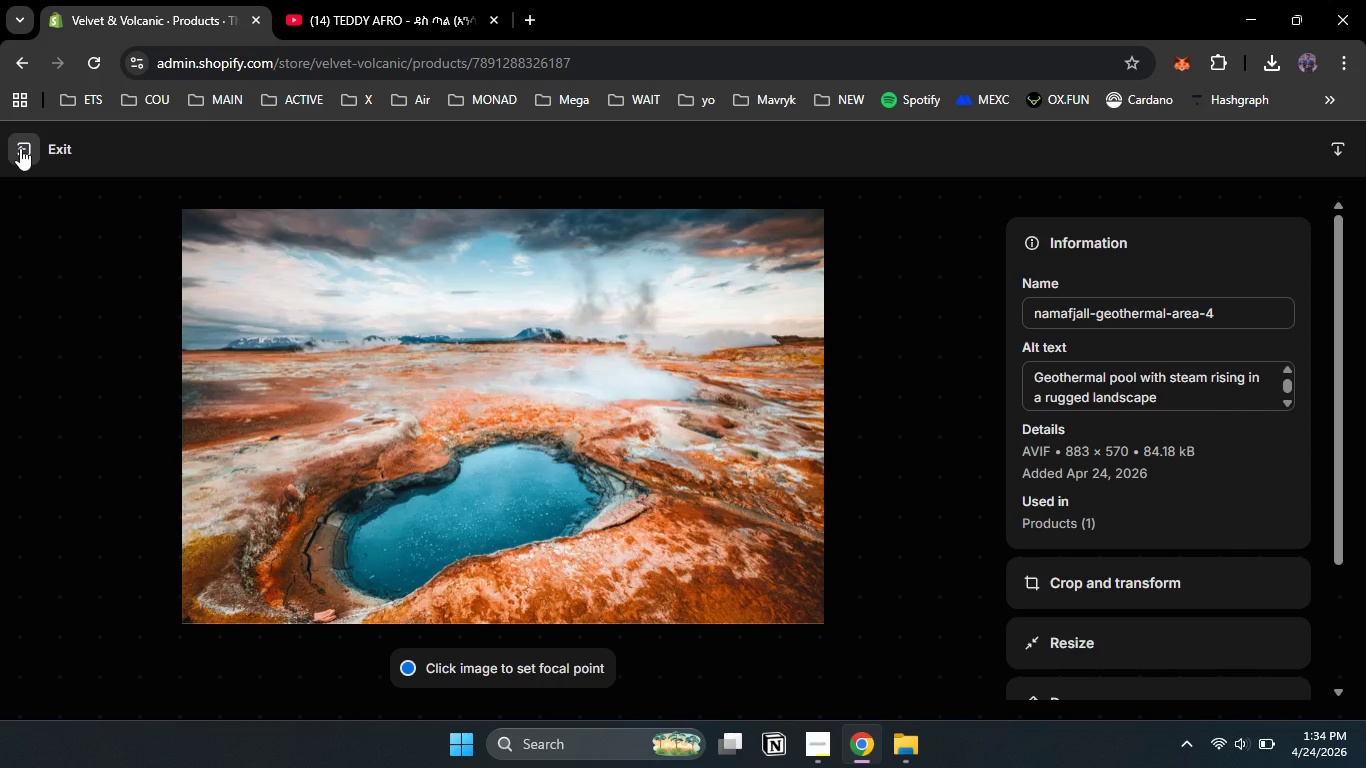 
left_click([20, 148])
 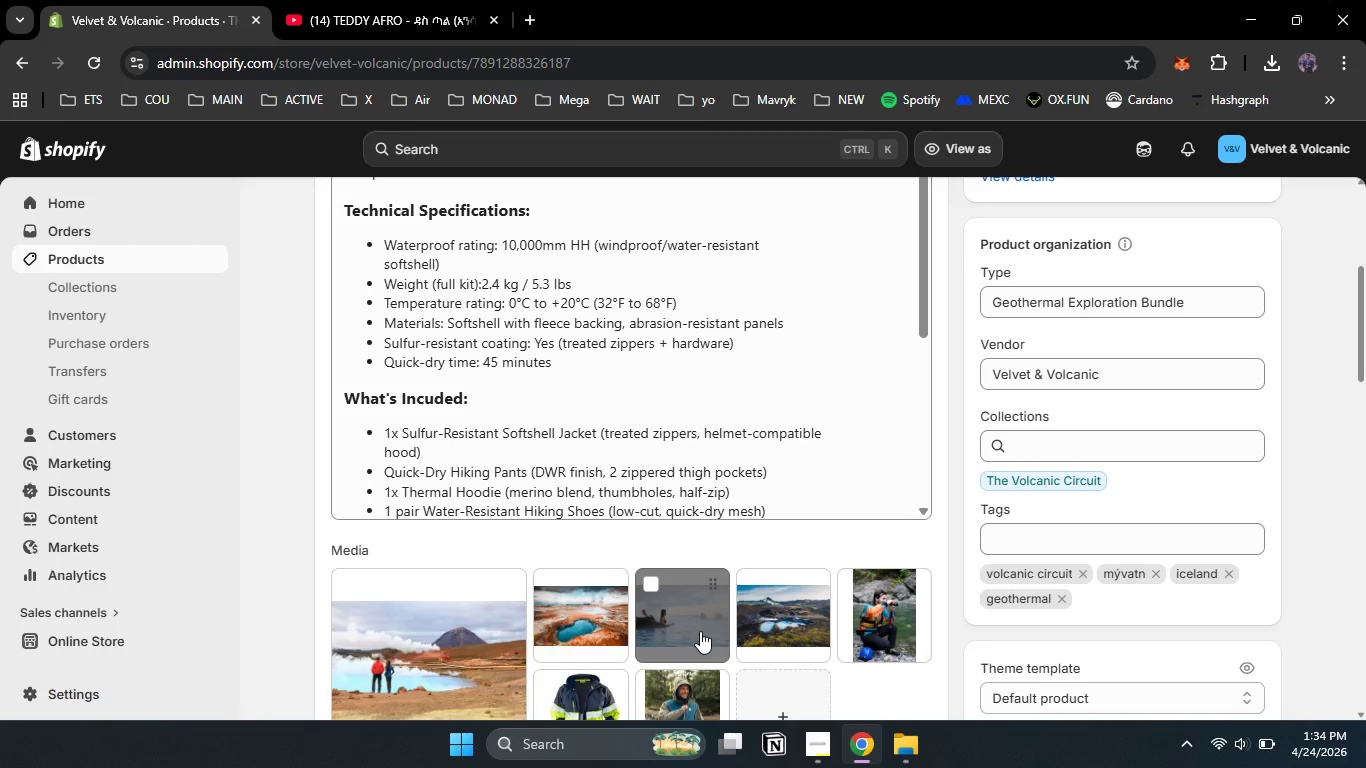 
left_click([700, 631])
 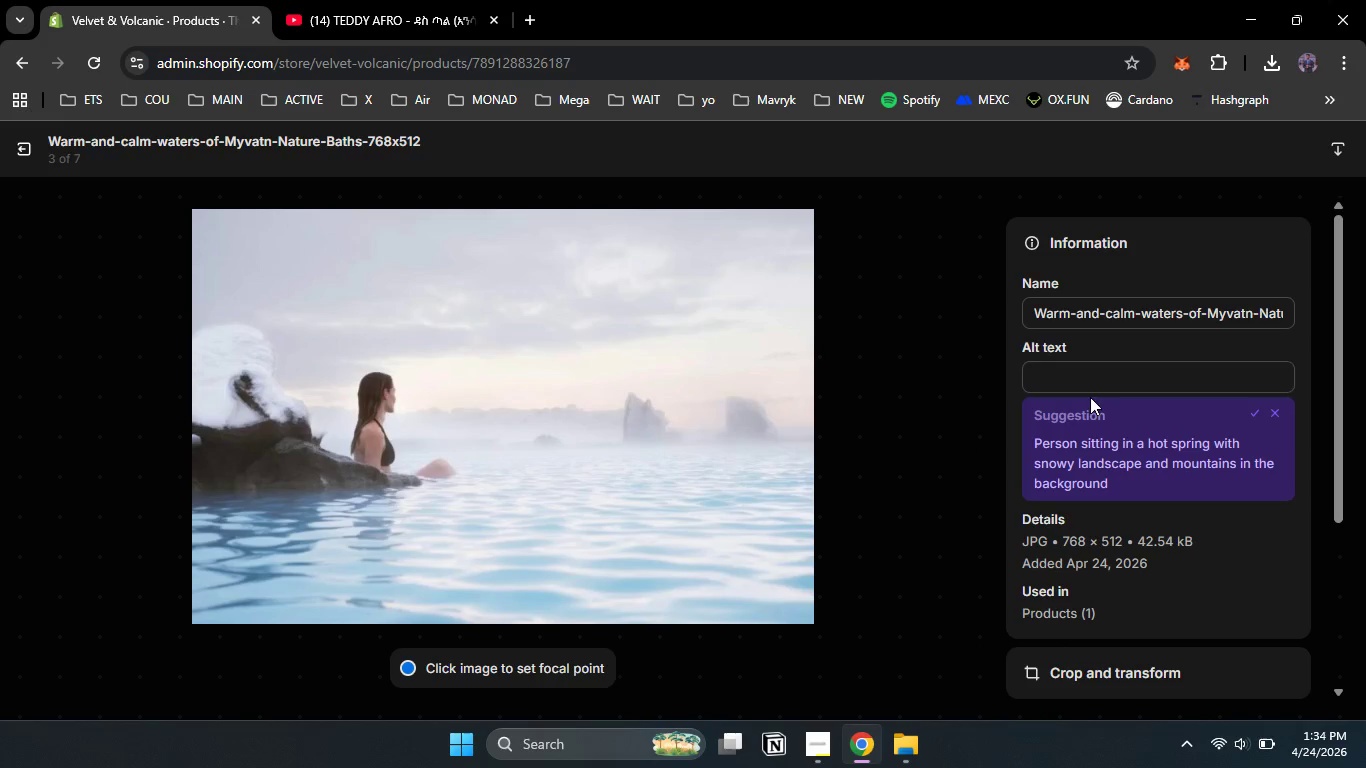 
left_click([1086, 379])
 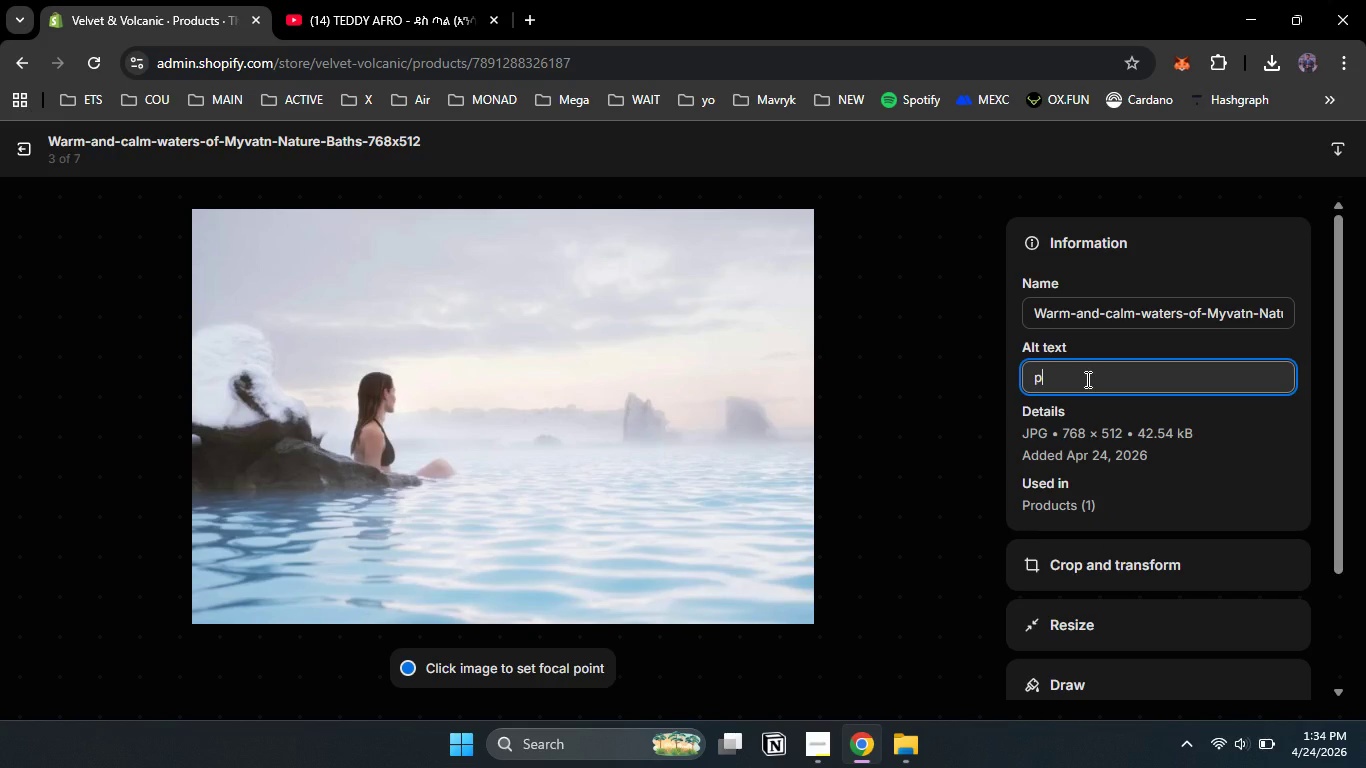 
type(person lowering )
 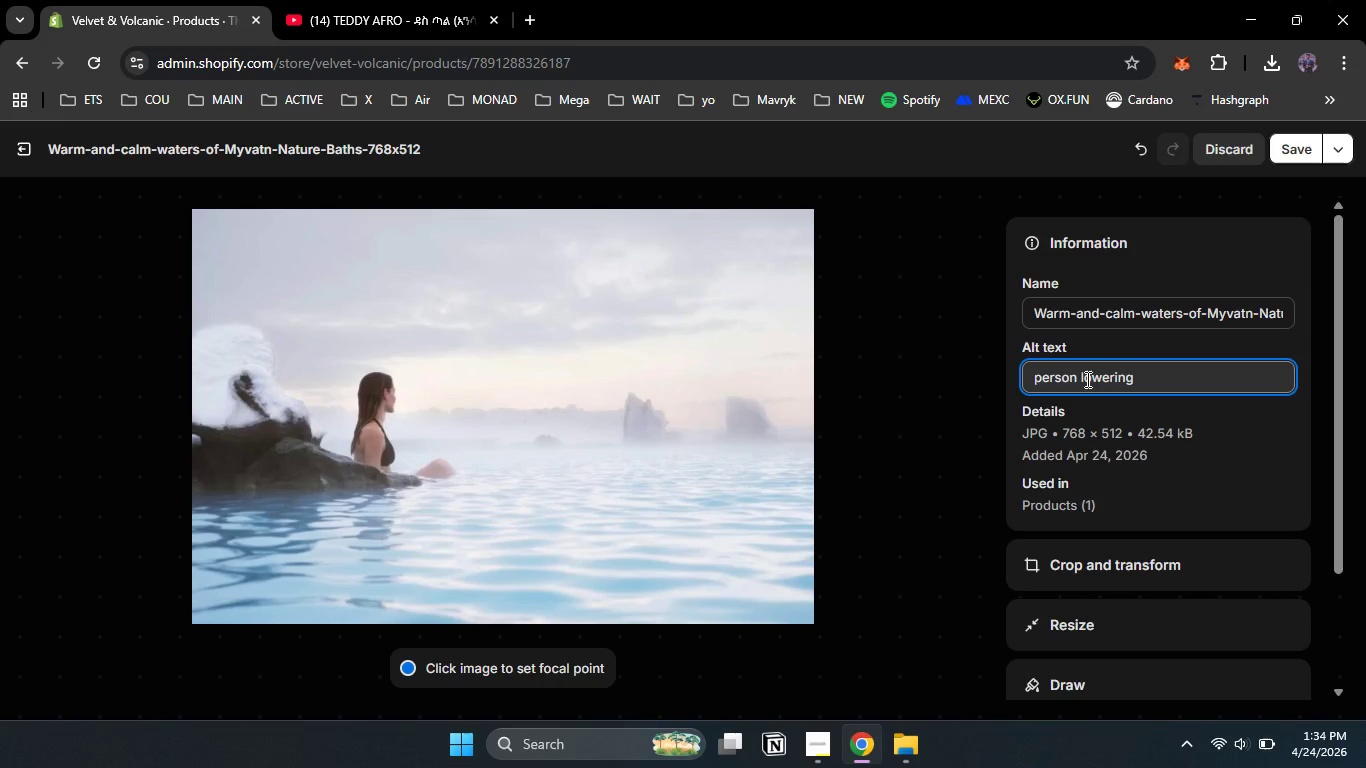 
wait(8.72)
 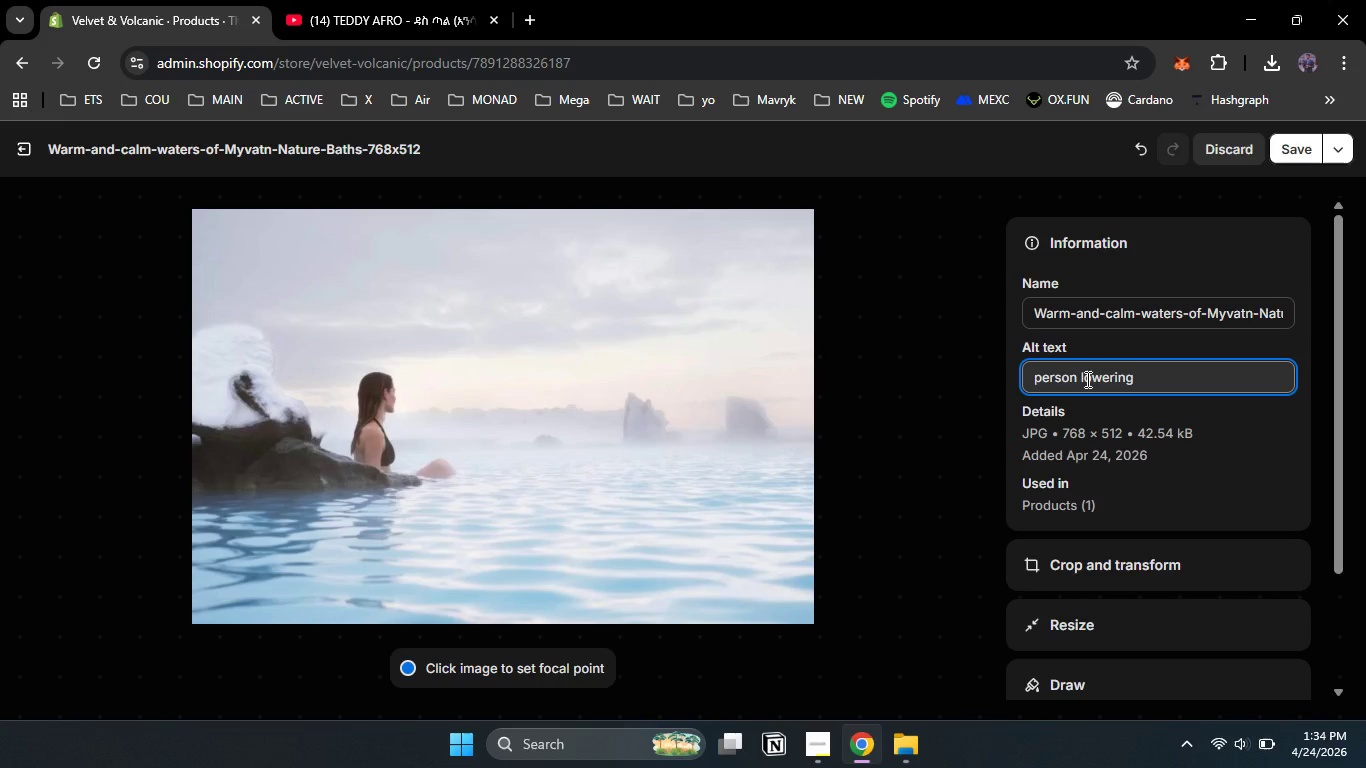 
type(then=mselves into my)
key(Backspace)
key(Backspace)
key(Backspace)
type( natural bath )
key(Backspace)
type(s with n)
key(Backspace)
type(blue d)
key(Backspace)
type(geothermal water )
 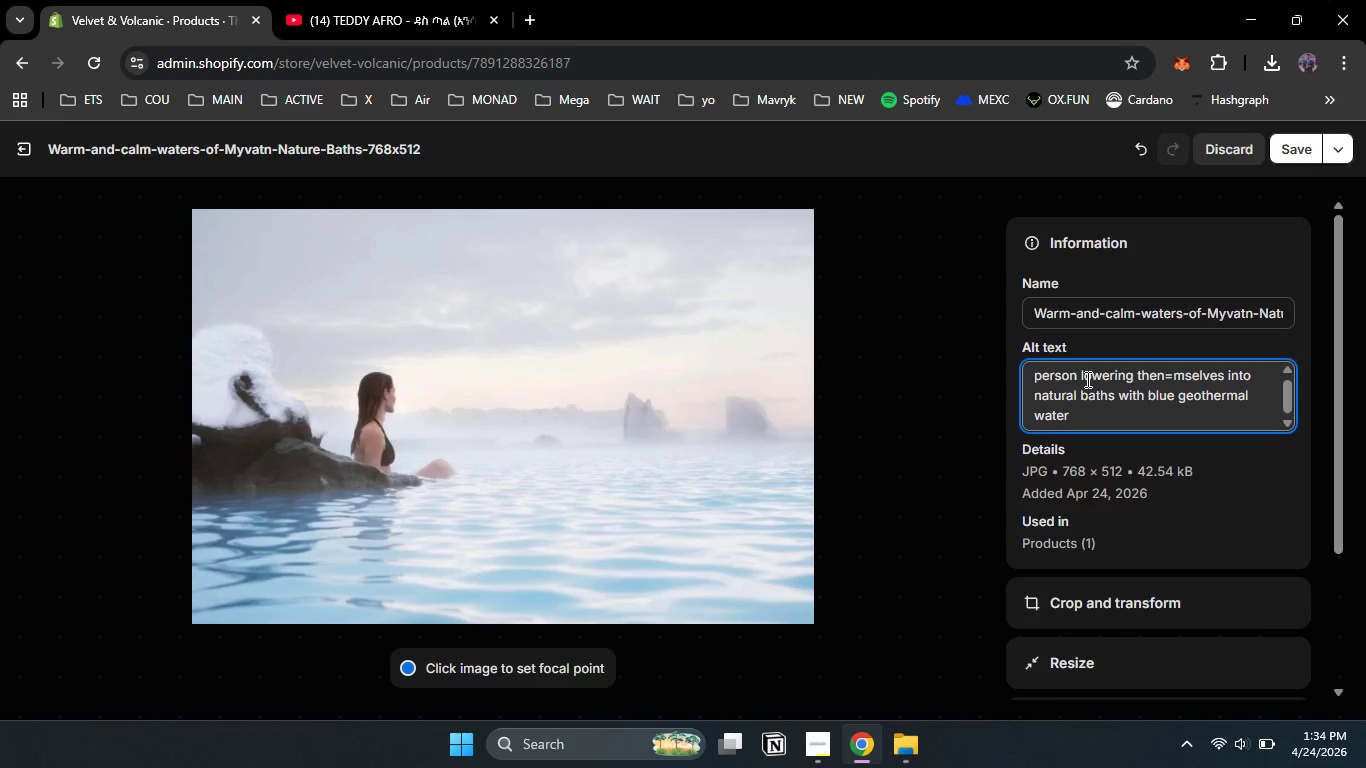 
type(snow dusting surrounf)
key(Backspace)
type(ding hills)
 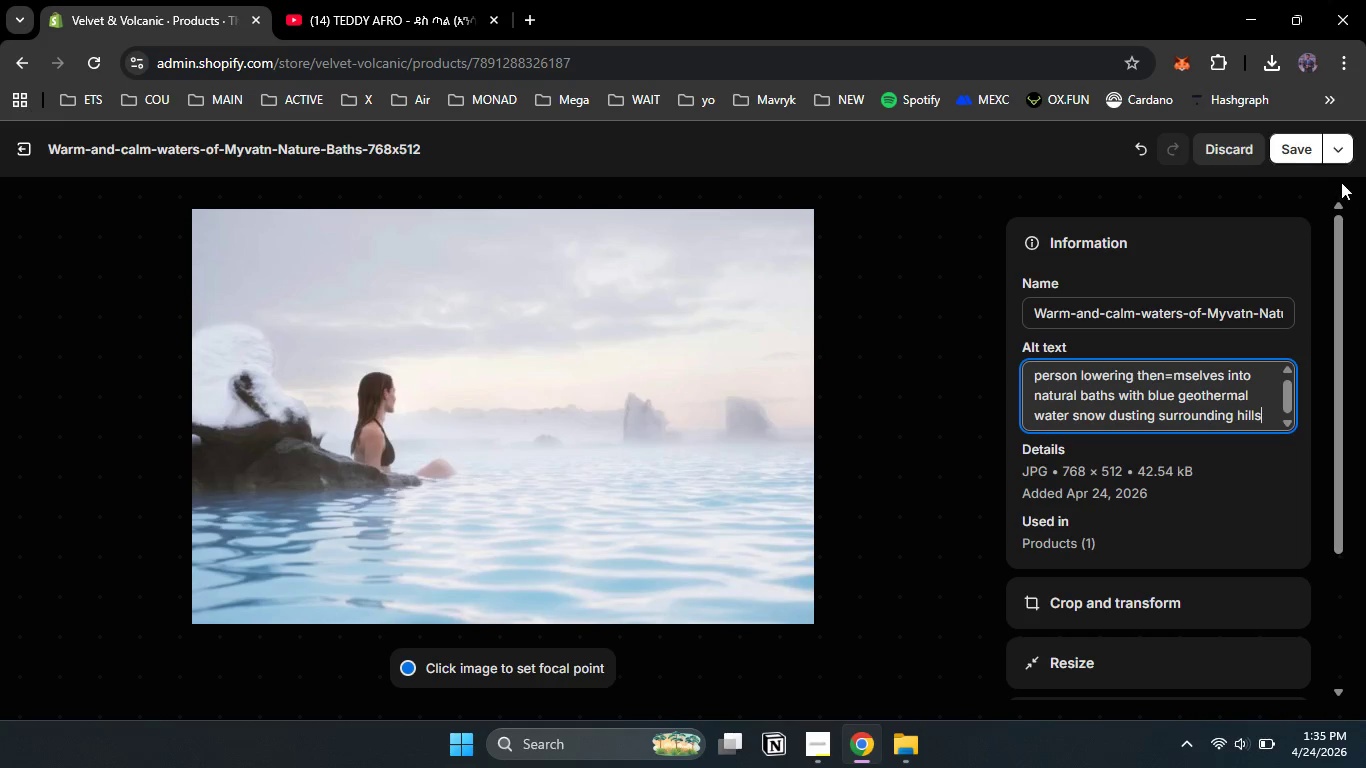 
left_click([1296, 148])
 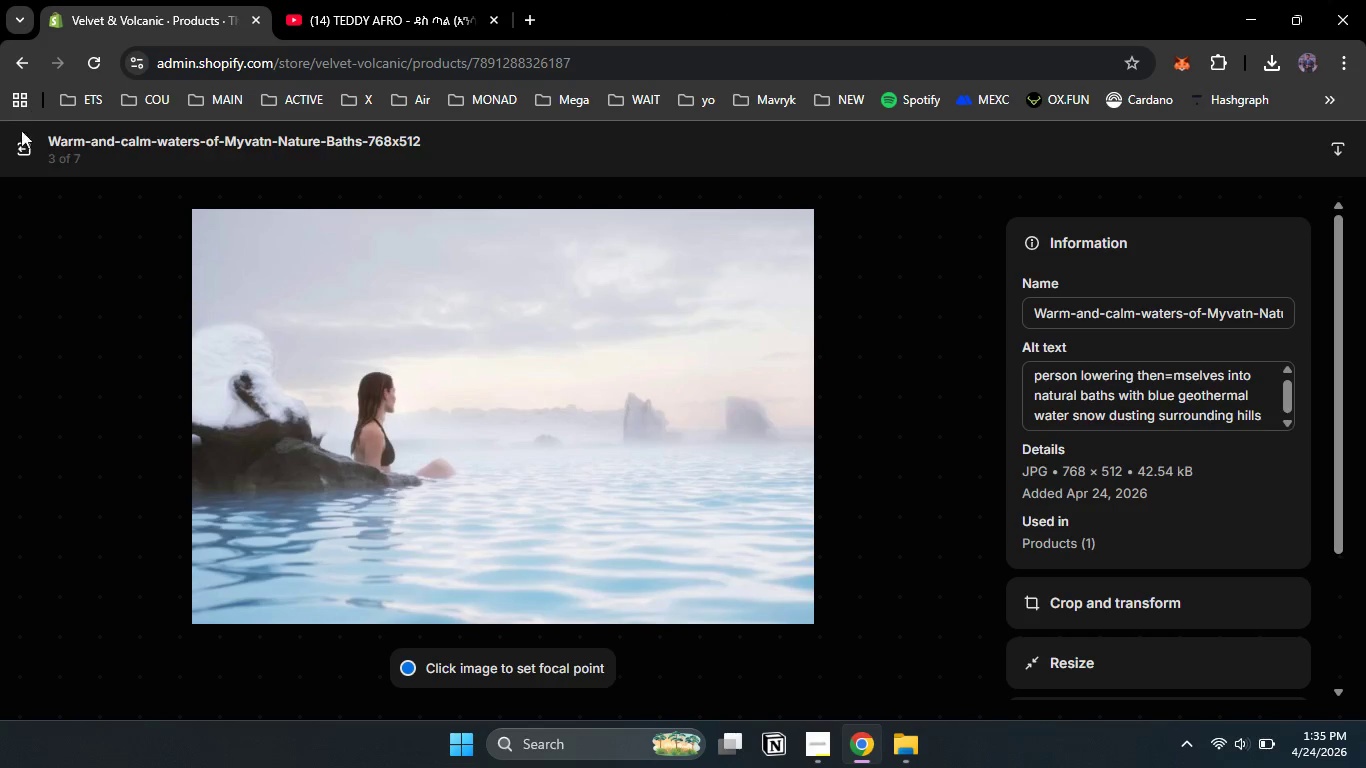 
wait(5.31)
 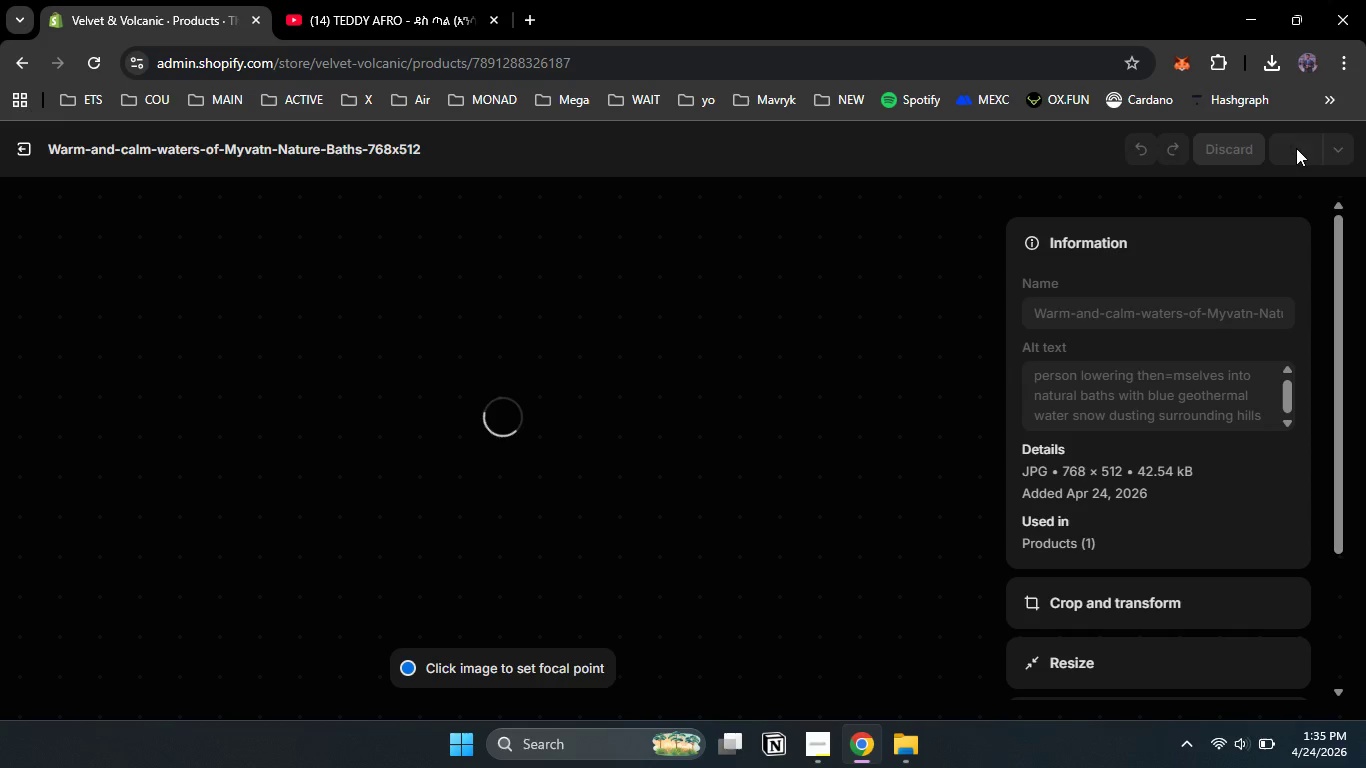 
left_click([18, 144])
 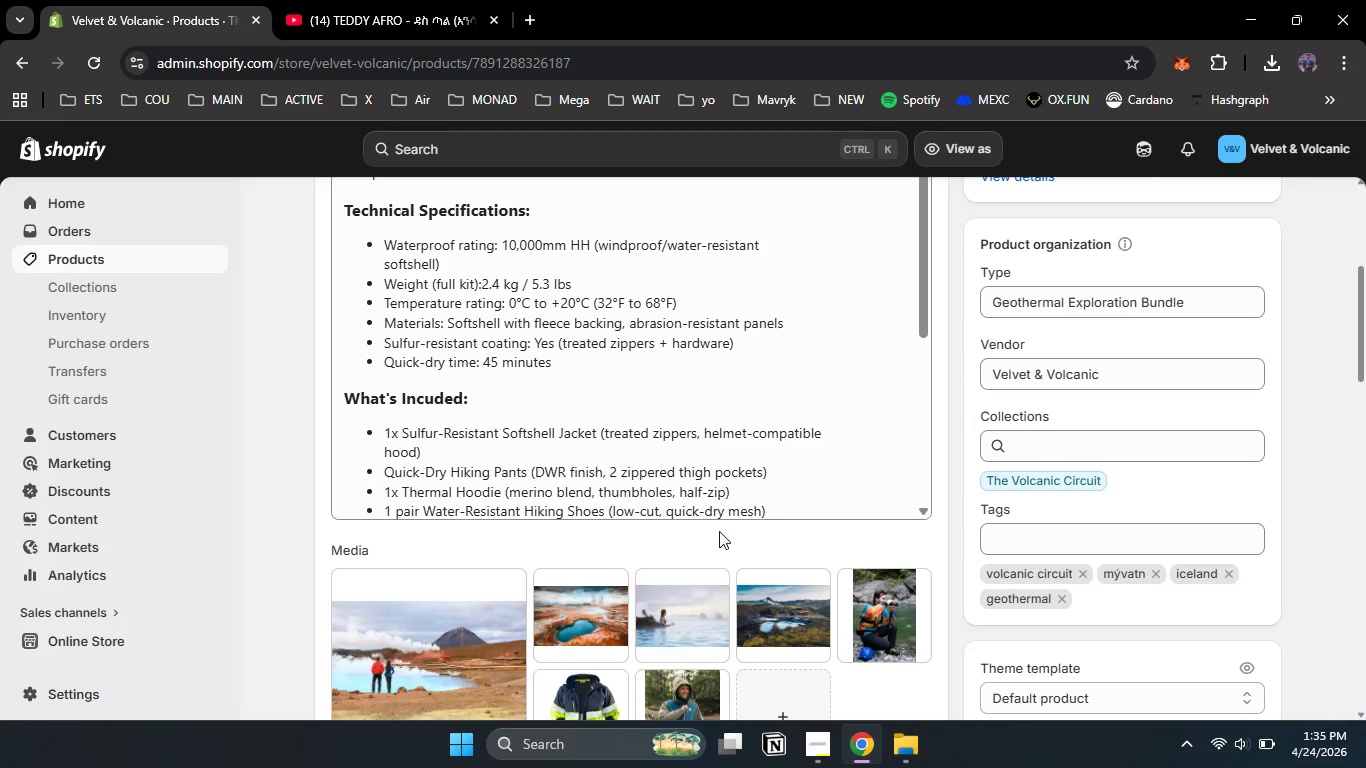 
scroll: coordinate [719, 531], scroll_direction: down, amount: 2.0
 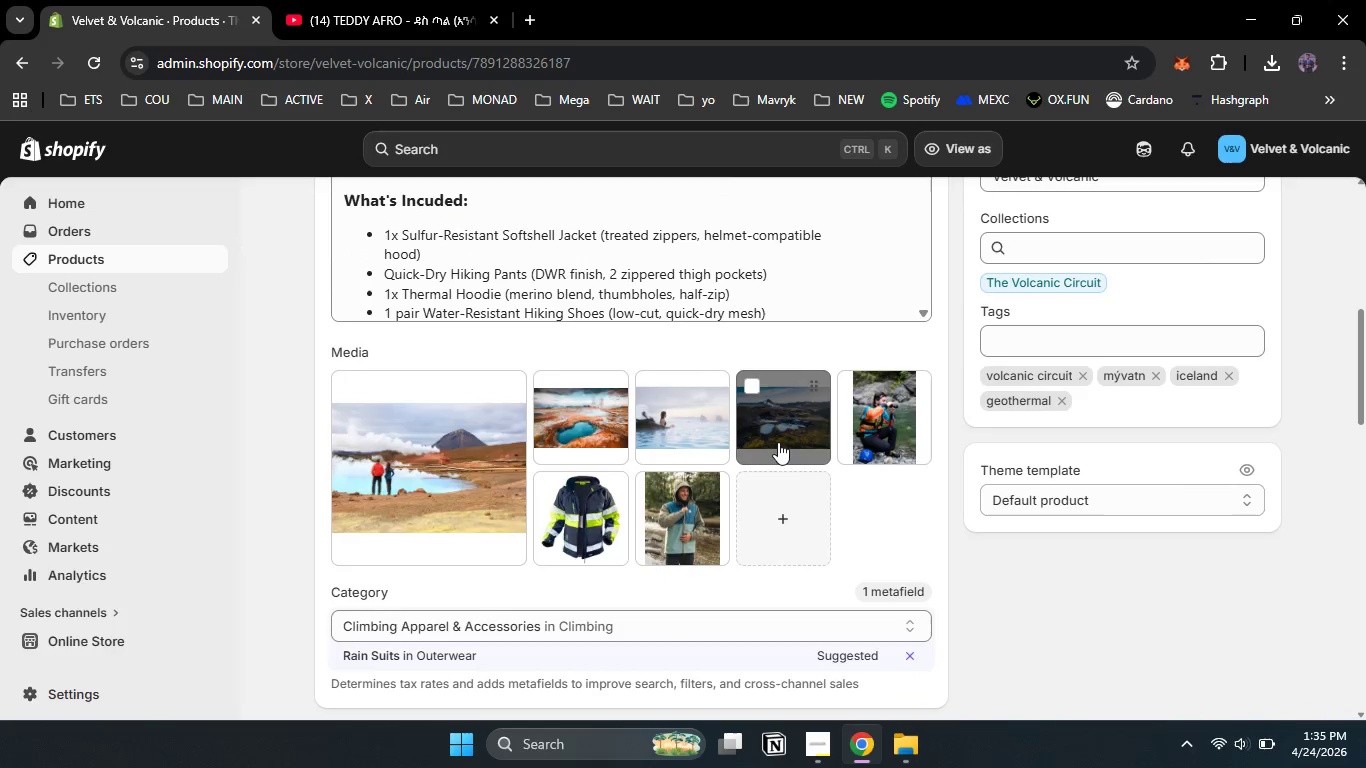 
left_click([778, 442])
 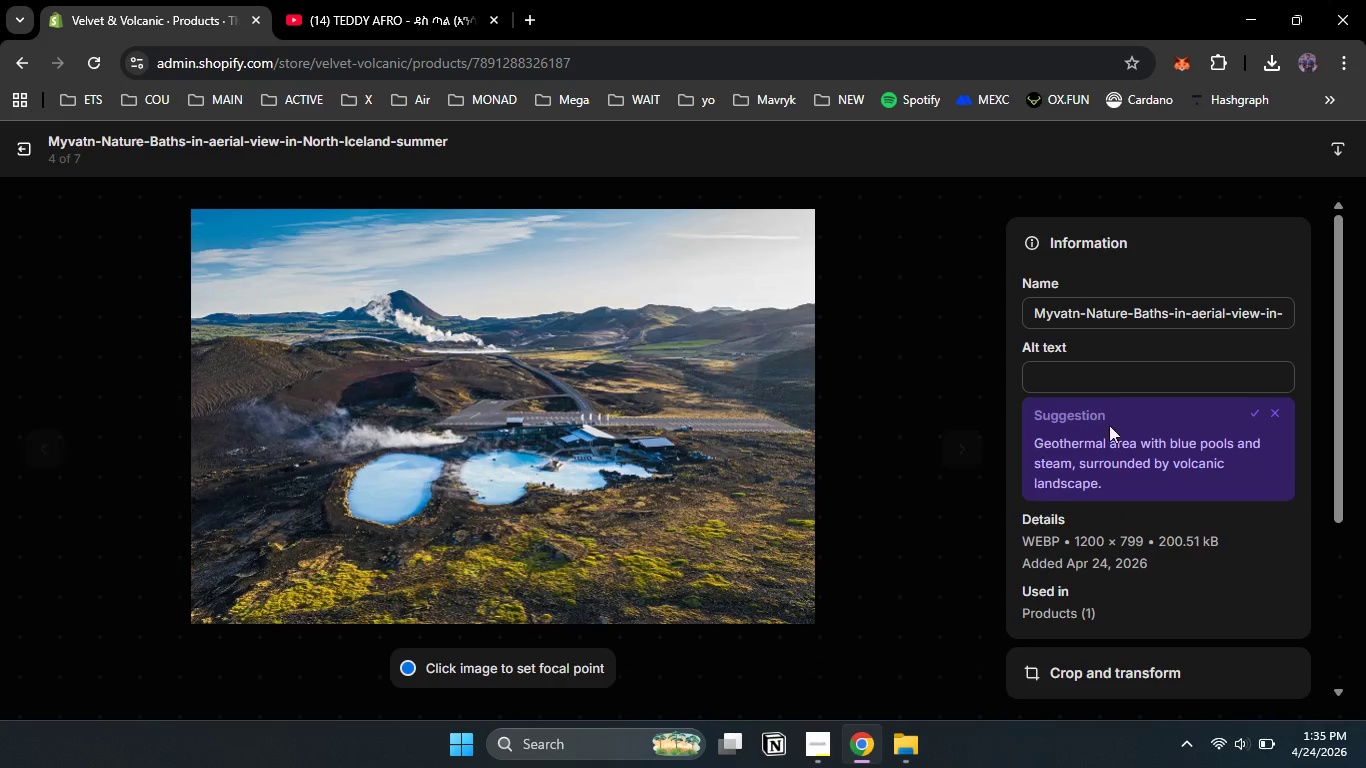 
wait(6.16)
 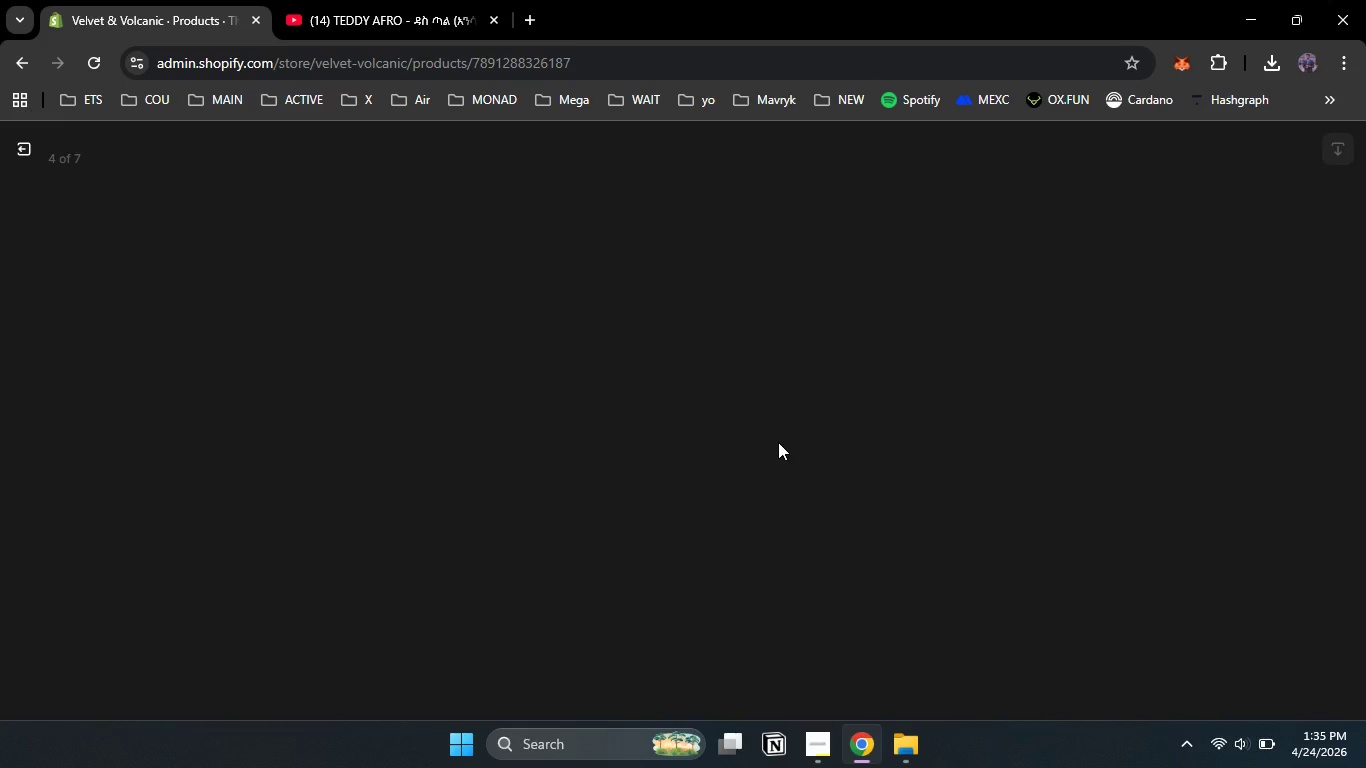 
left_click([1253, 412])
 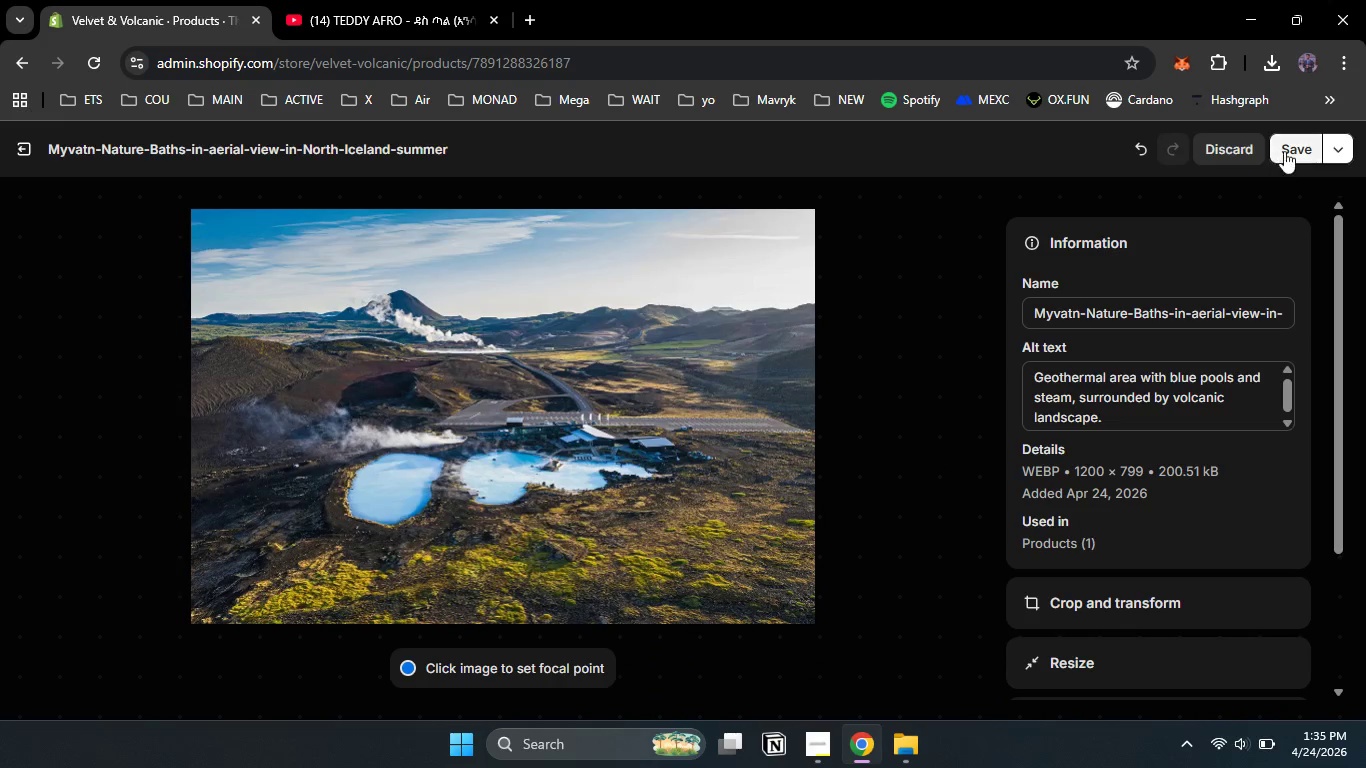 
left_click([1284, 151])
 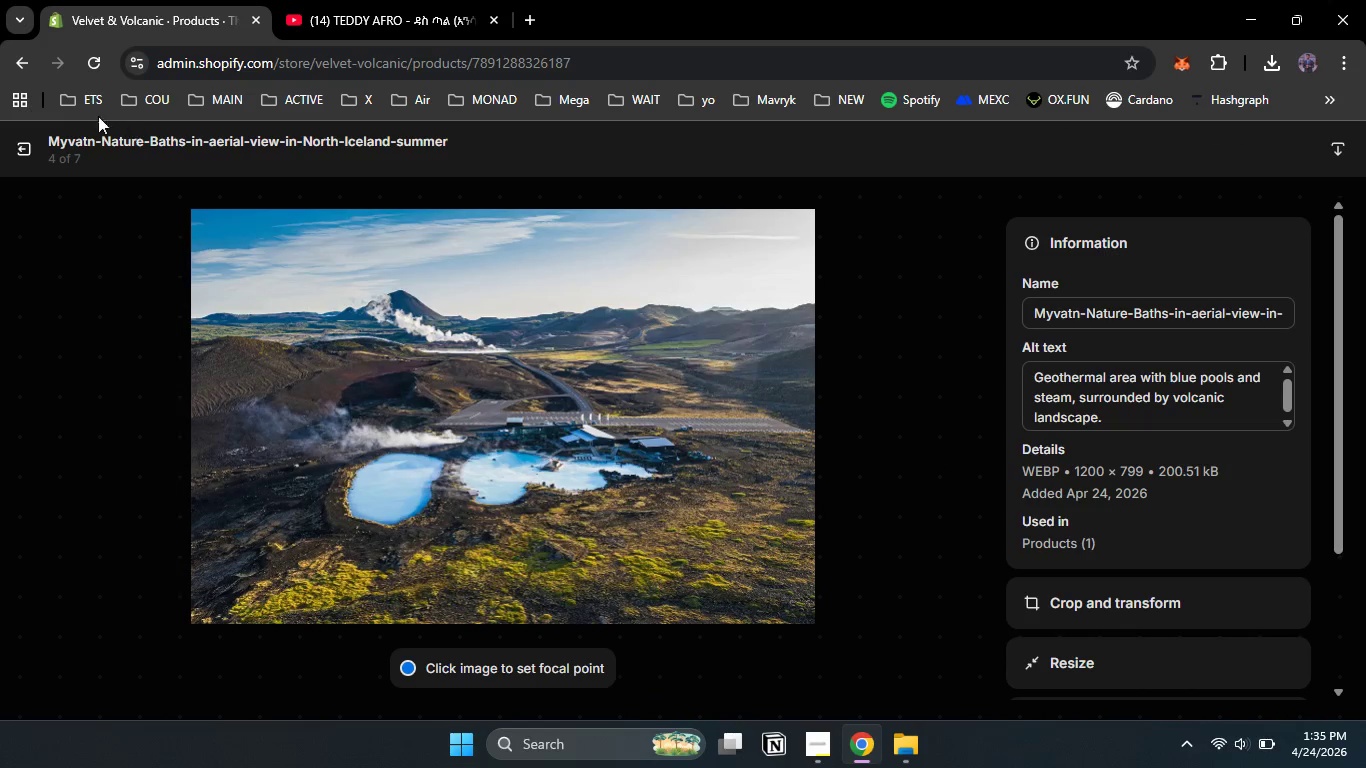 
left_click([12, 147])
 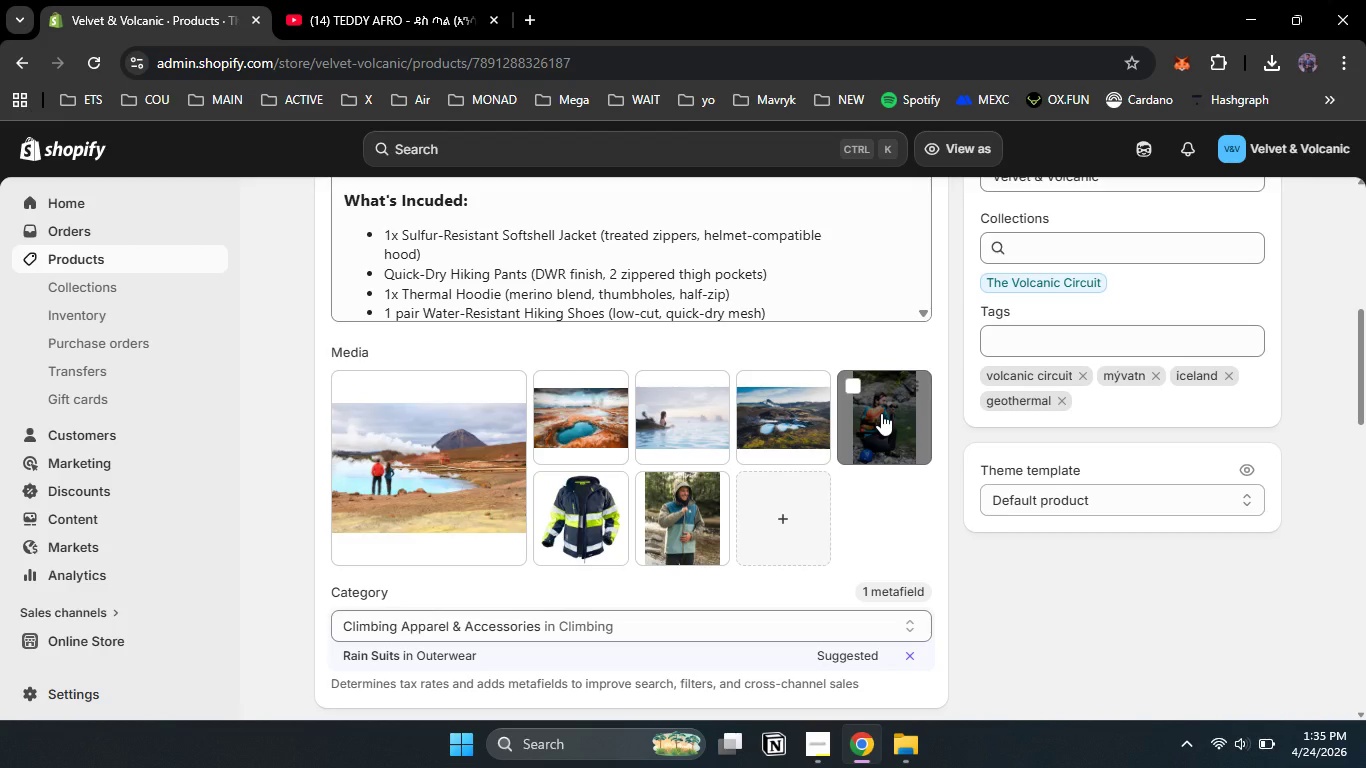 
wait(5.45)
 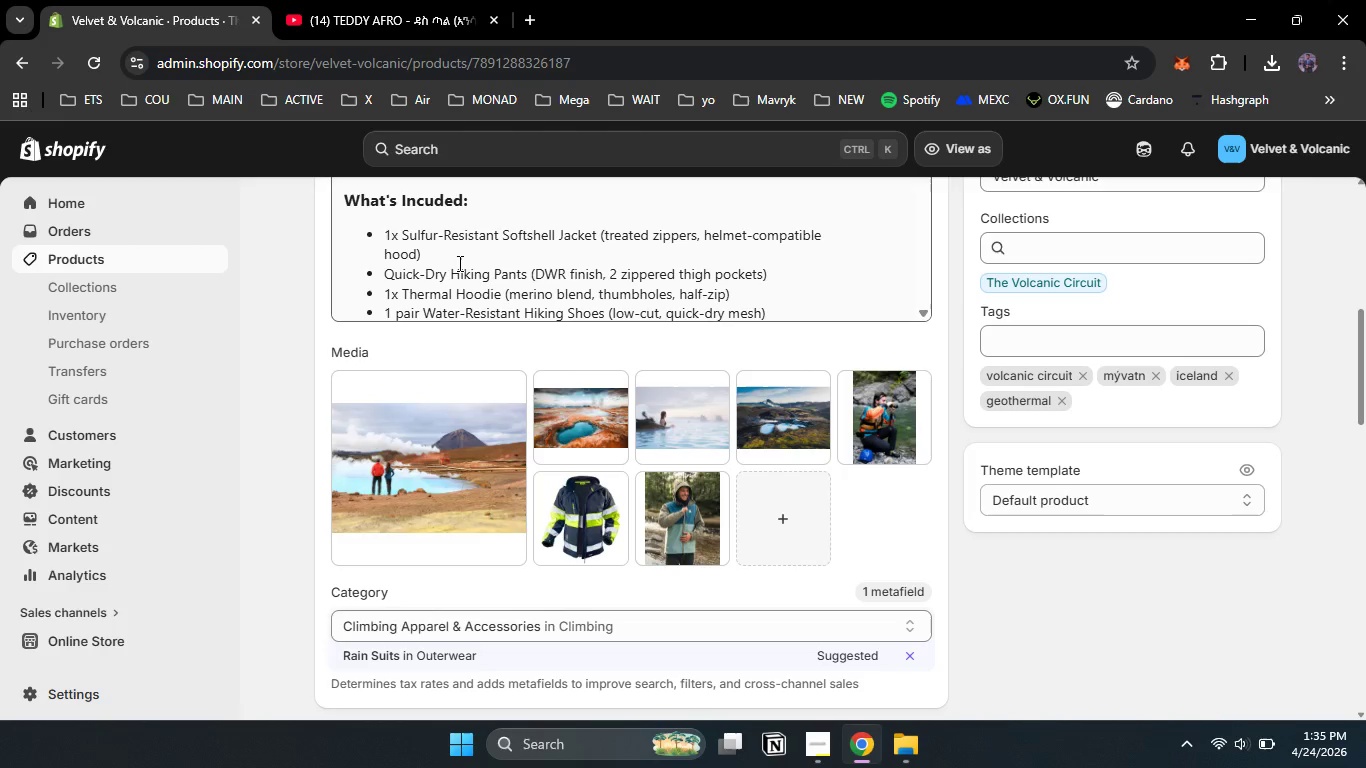 
left_click([881, 413])
 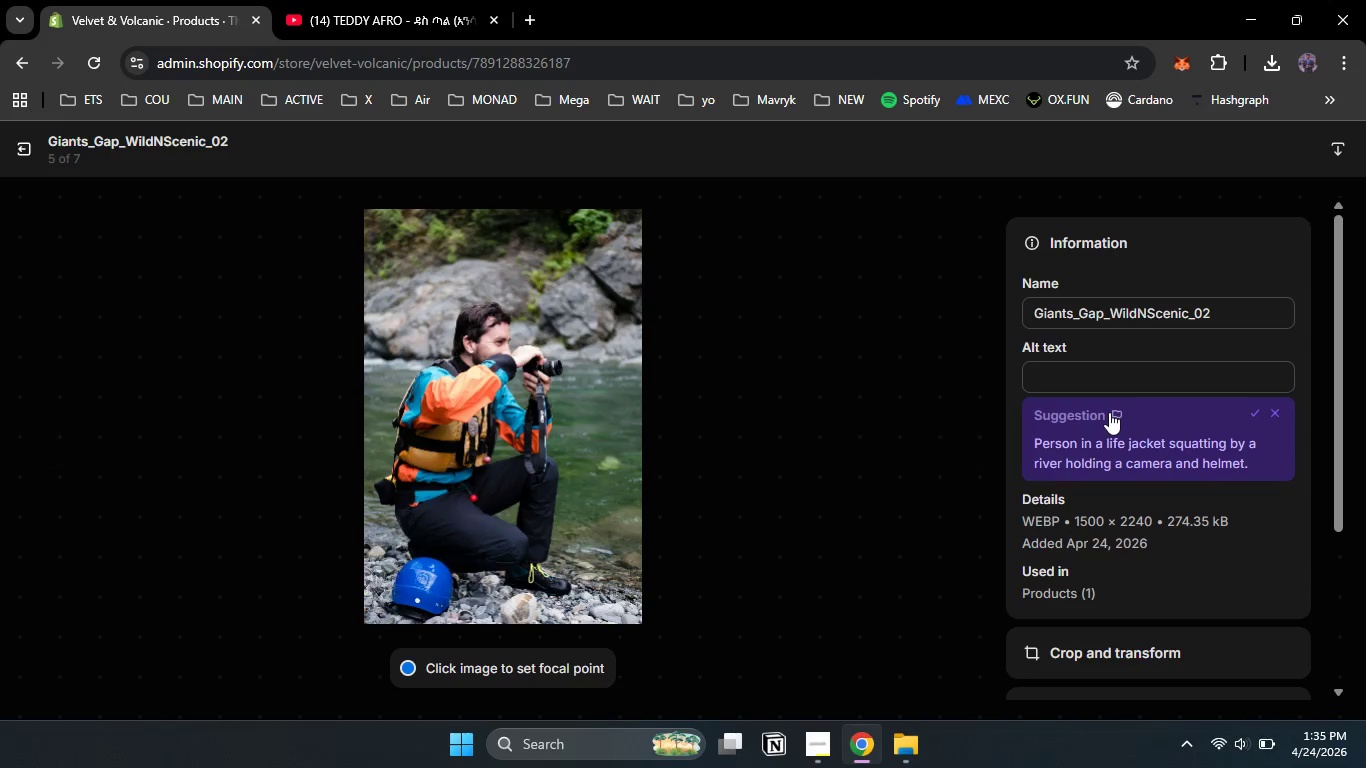 
left_click([1087, 372])
 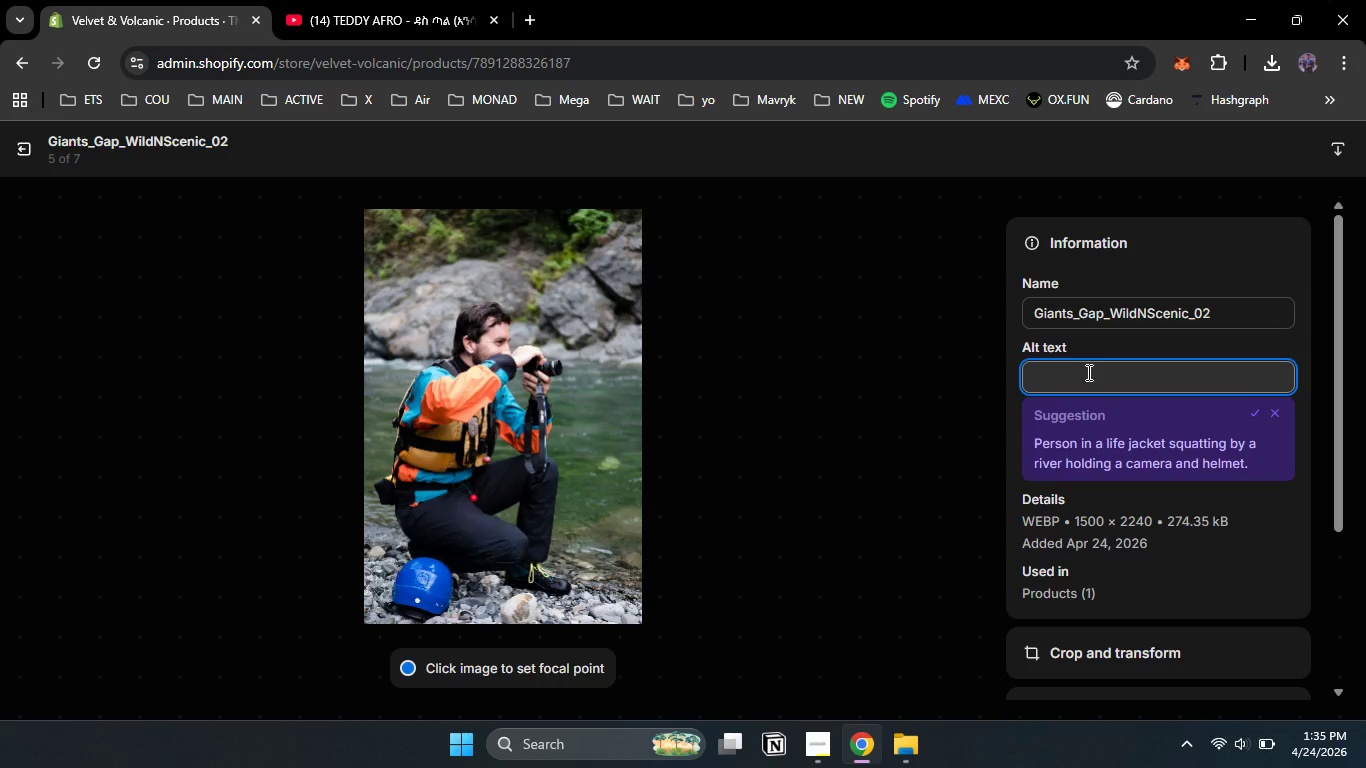 
type(explorer sulfur s)
key(Backspace)
type(resistant softshell jackt s)
 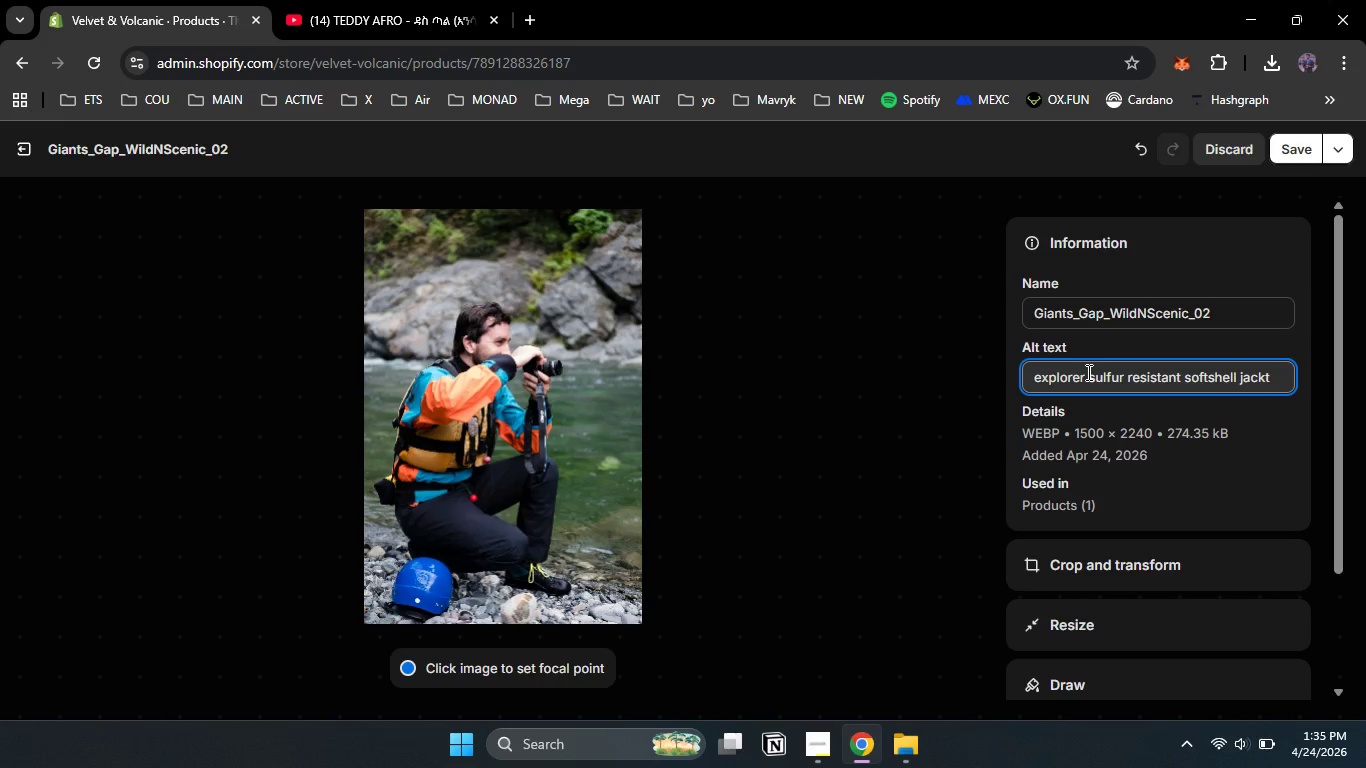 
hold_key(key=Backspace, duration=0.33)
 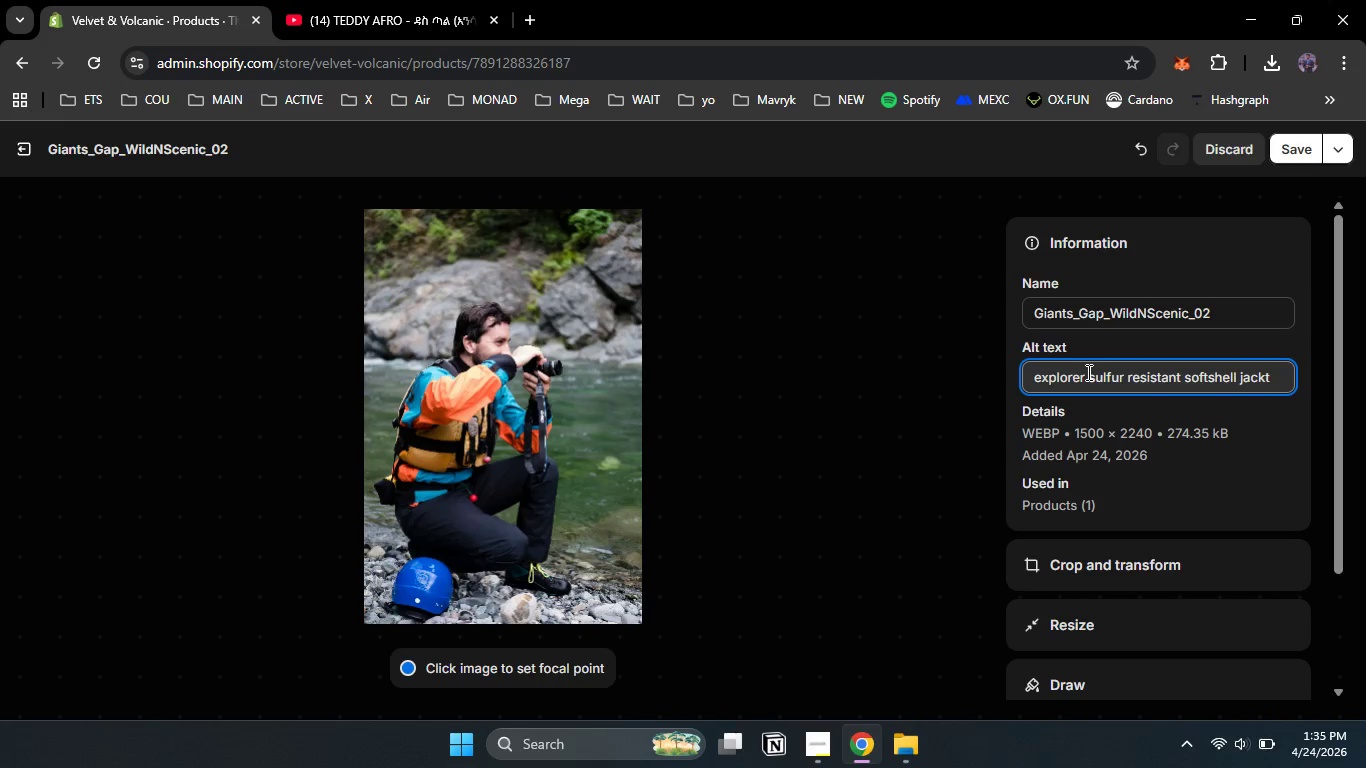 
hold_key(key=Backspace, duration=1.5)
 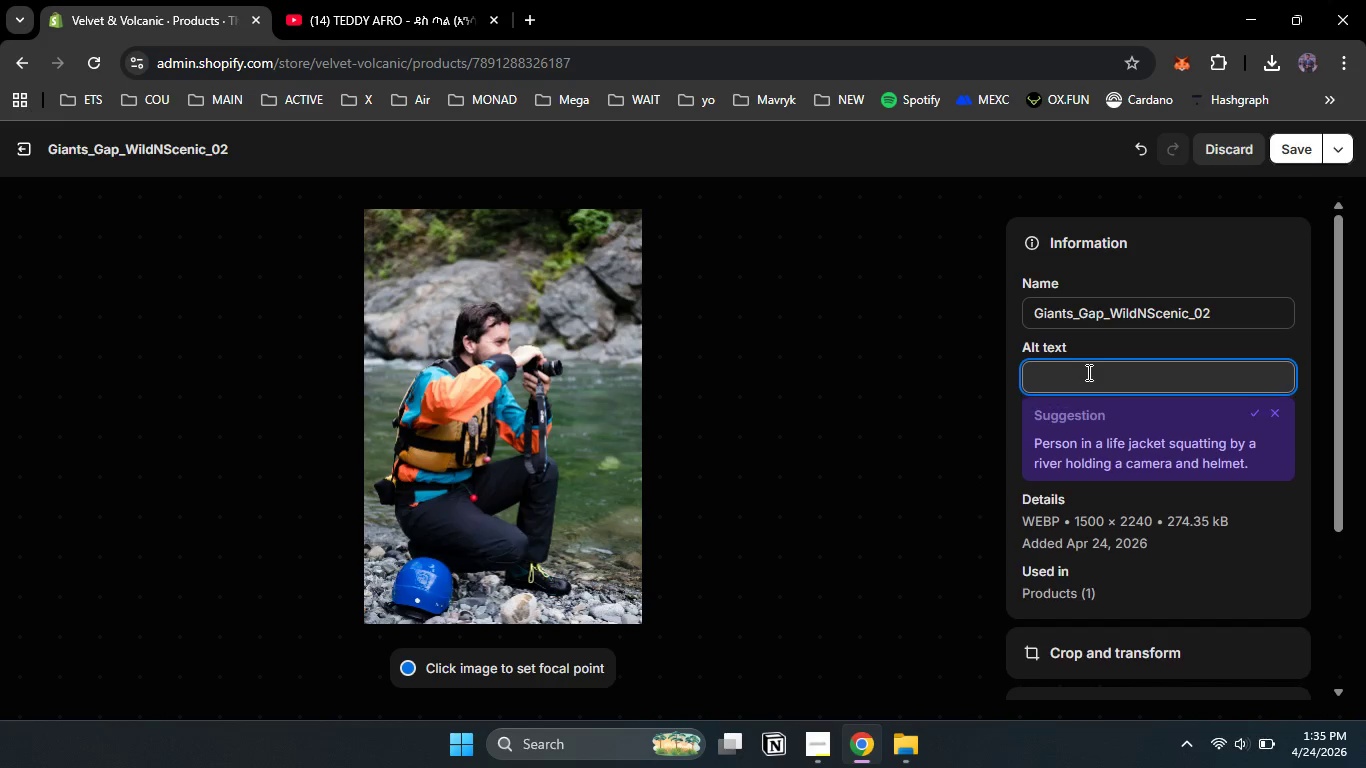 
hold_key(key=Backspace, duration=0.7)
 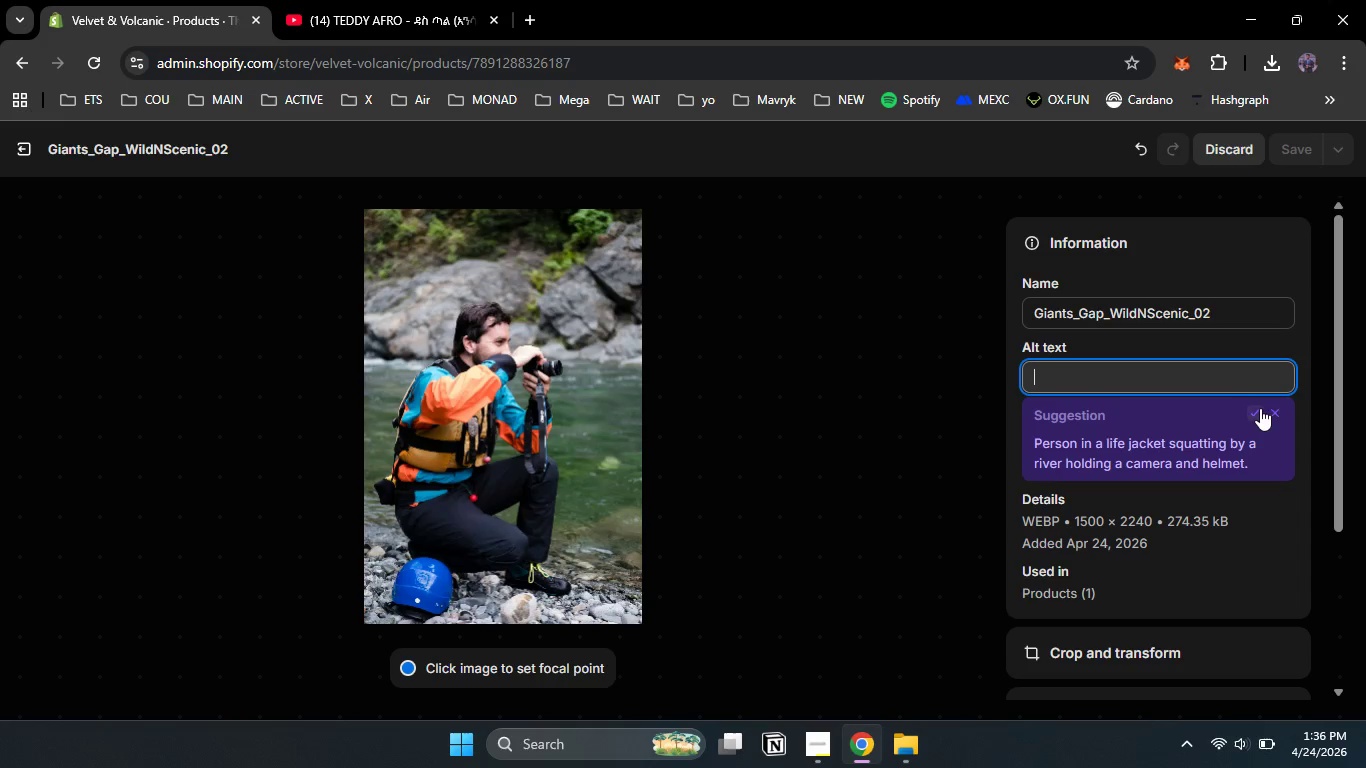 
left_click([1257, 410])
 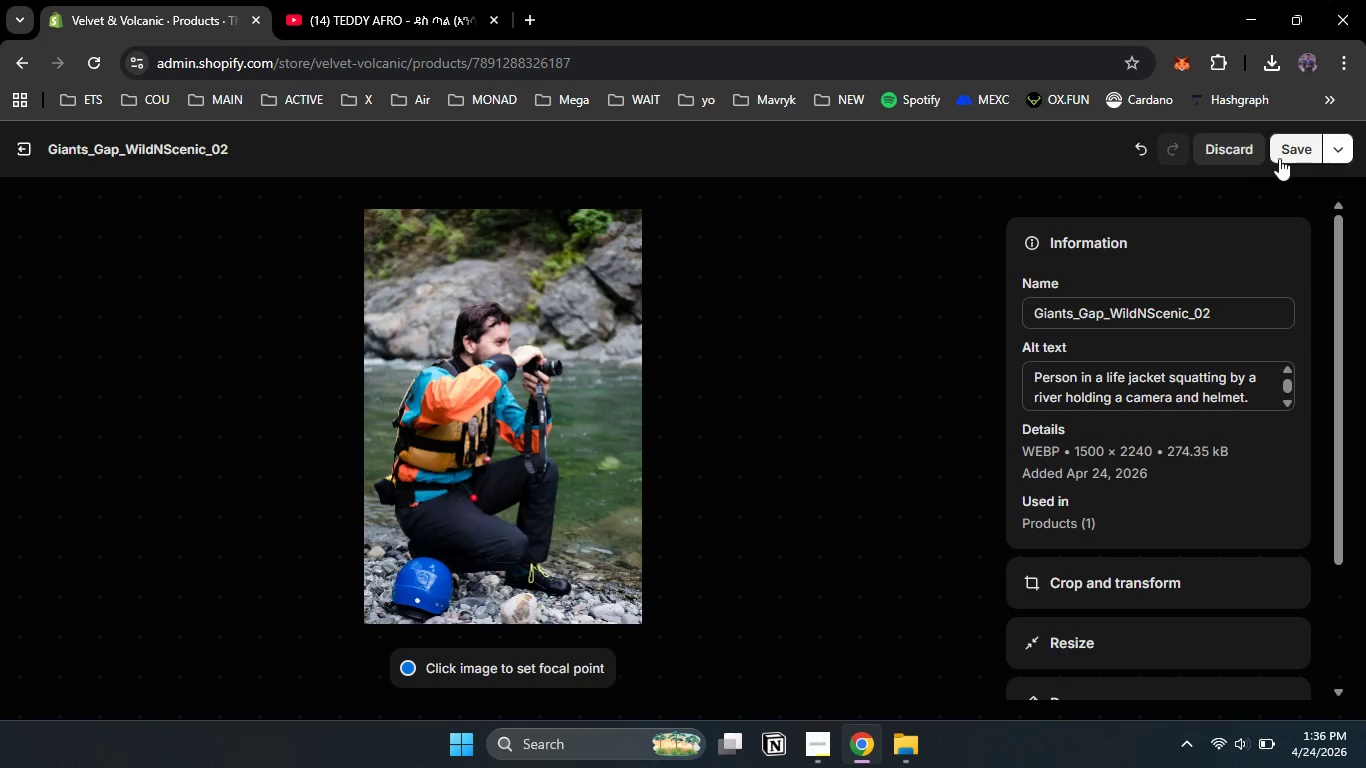 
left_click([1288, 158])
 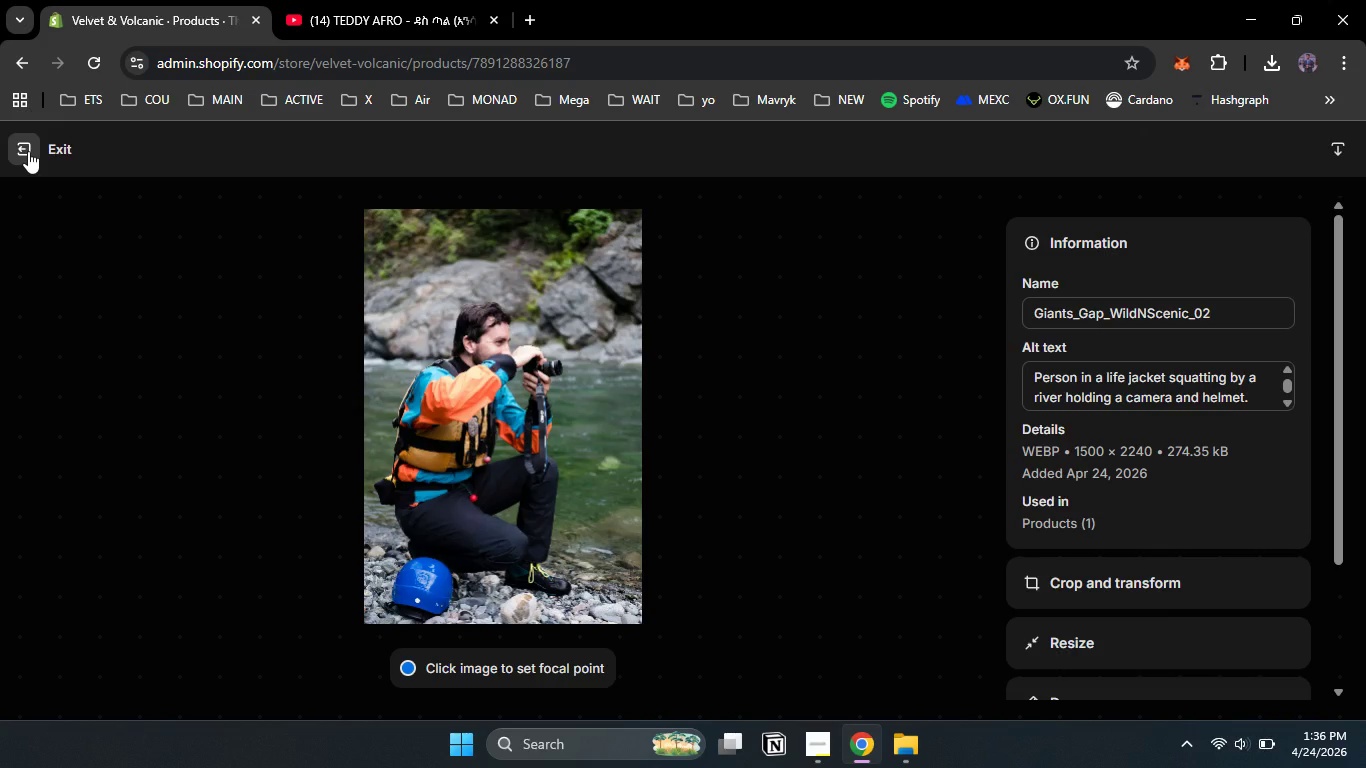 
left_click([28, 151])
 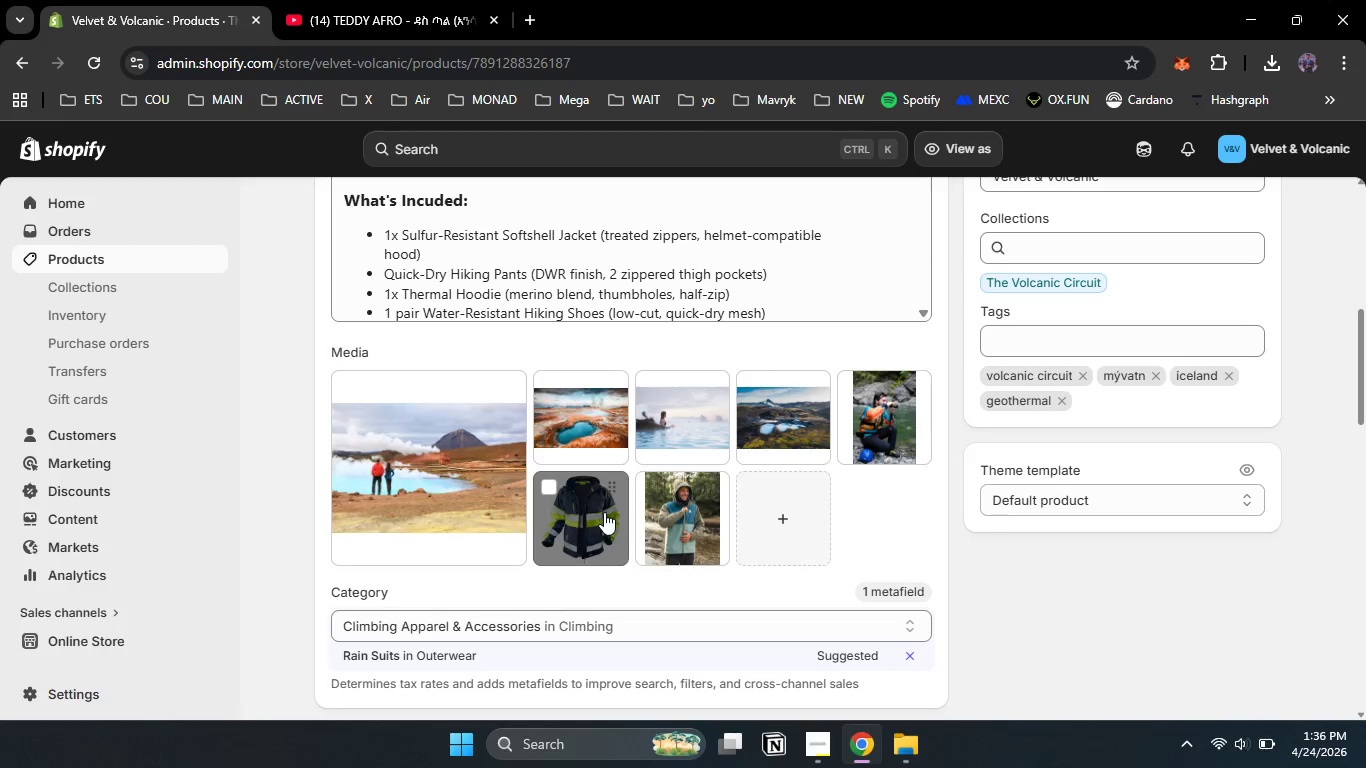 
left_click([604, 512])
 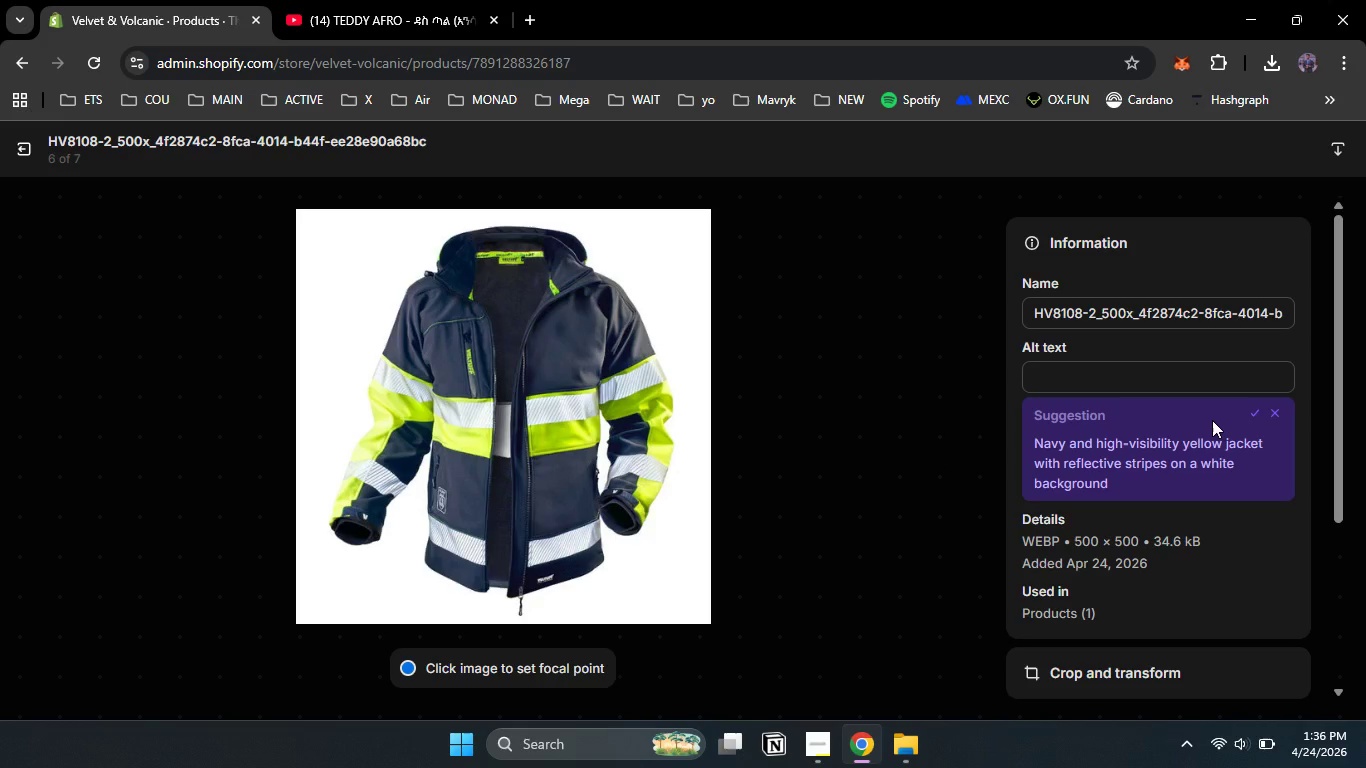 
left_click([1149, 380])
 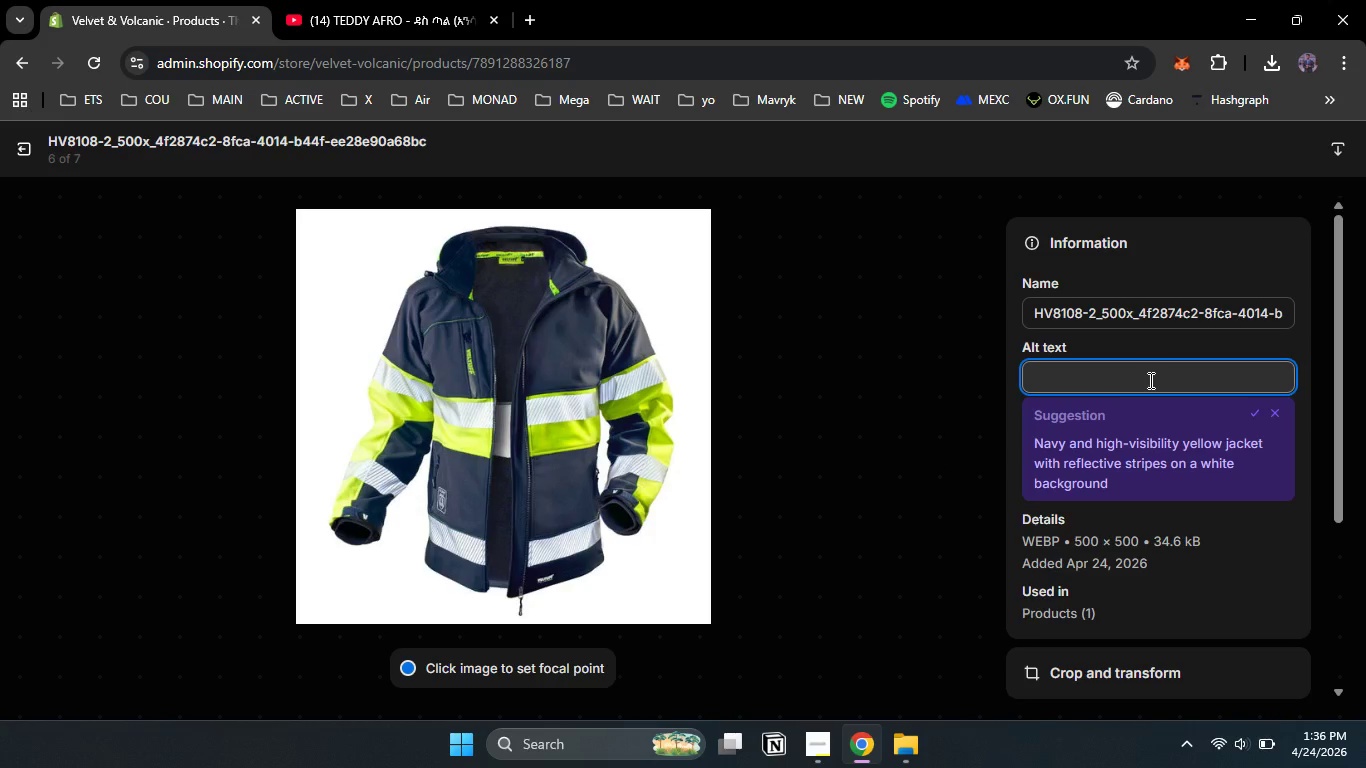 
type(sulfur resistant softshell jacket )
 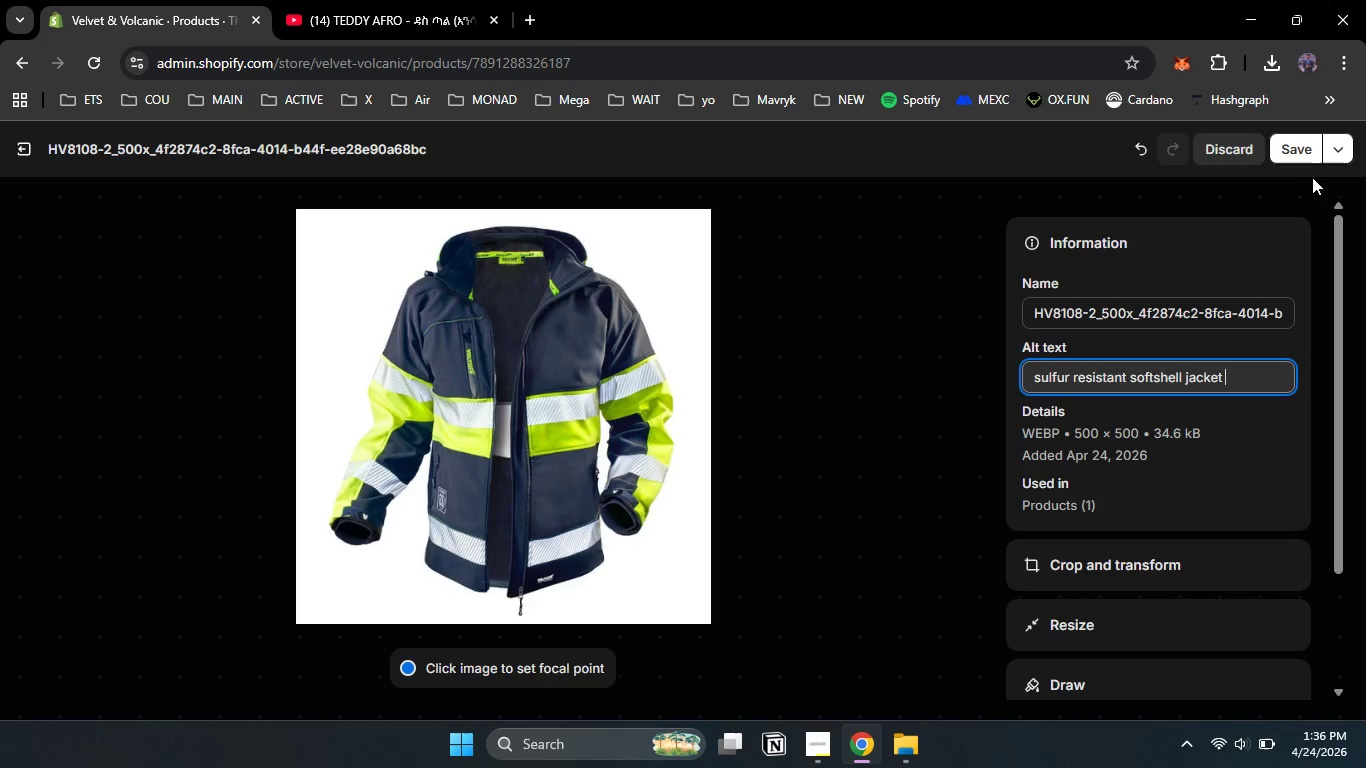 
left_click([1299, 152])
 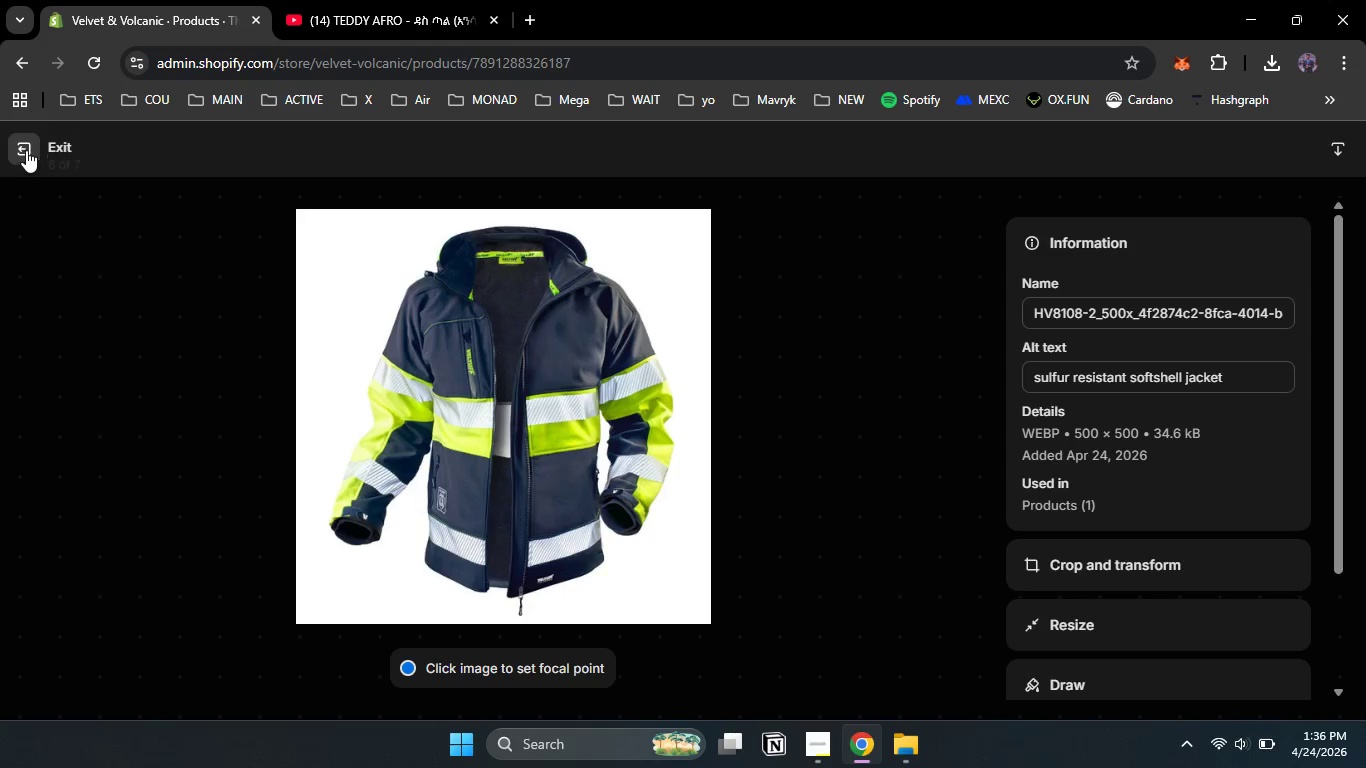 
left_click([26, 150])
 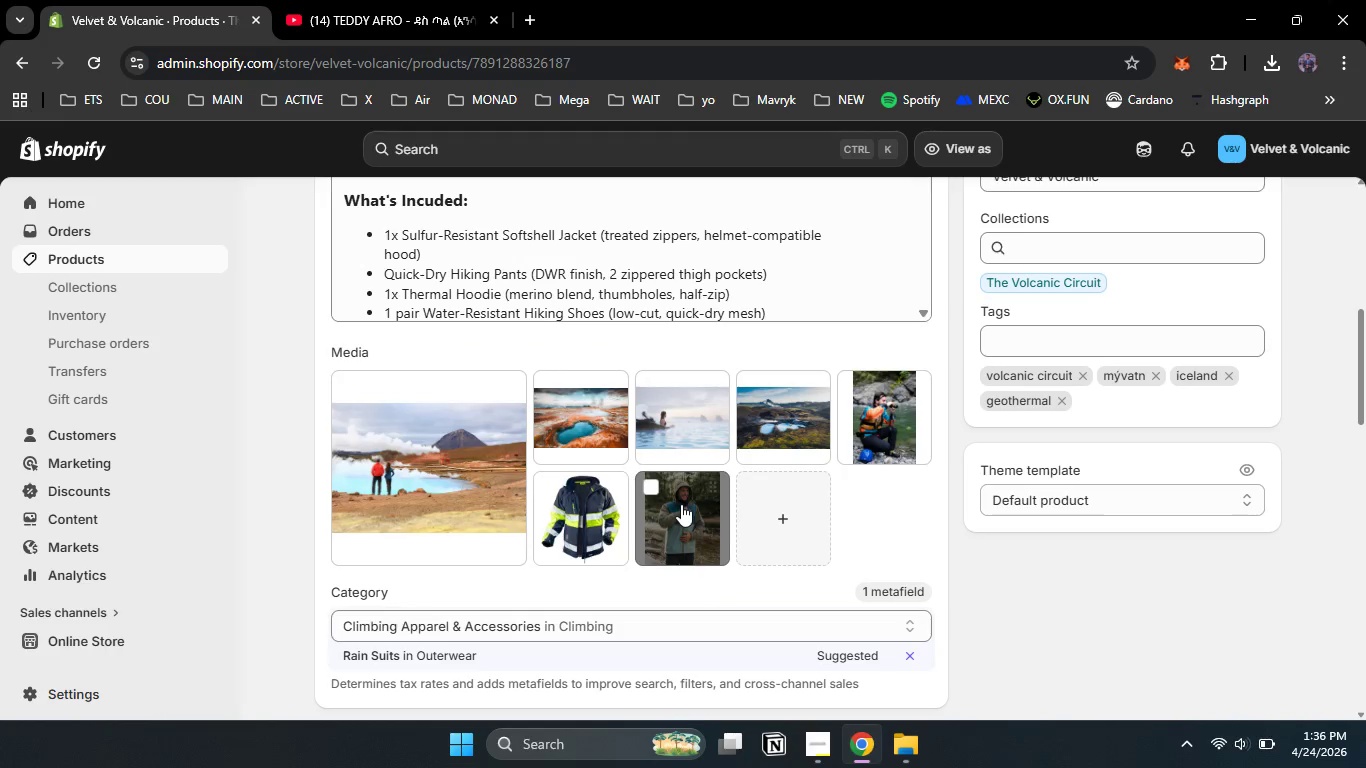 
left_click([681, 504])
 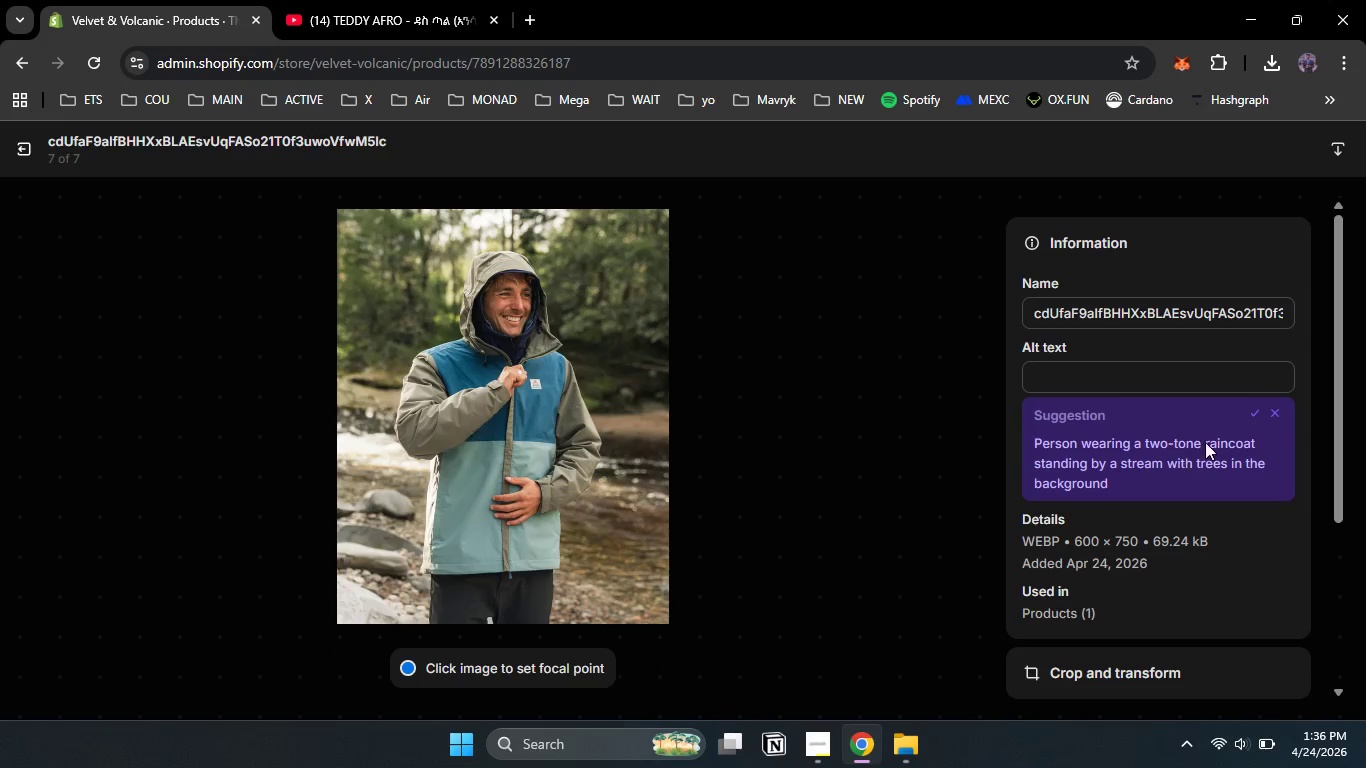 
left_click([1252, 414])
 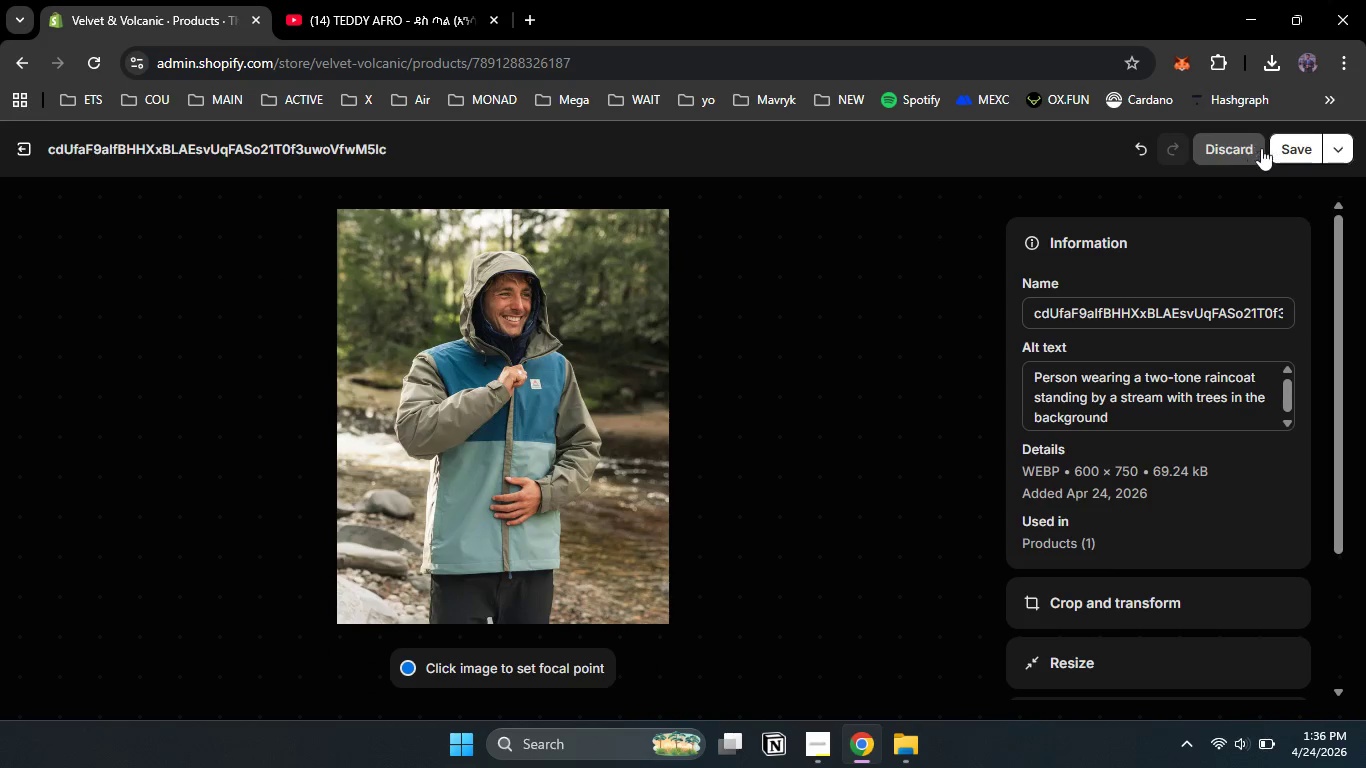 
left_click([1296, 153])
 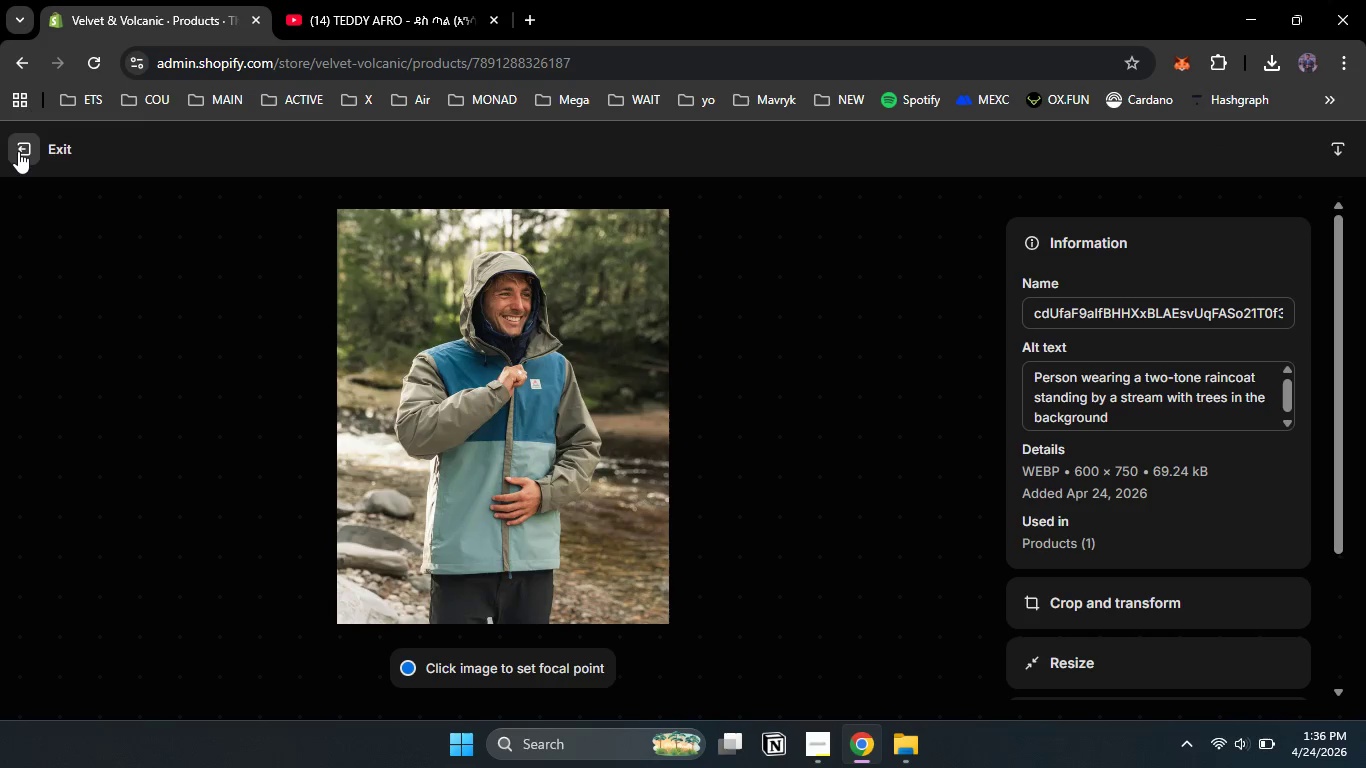 
left_click([18, 151])
 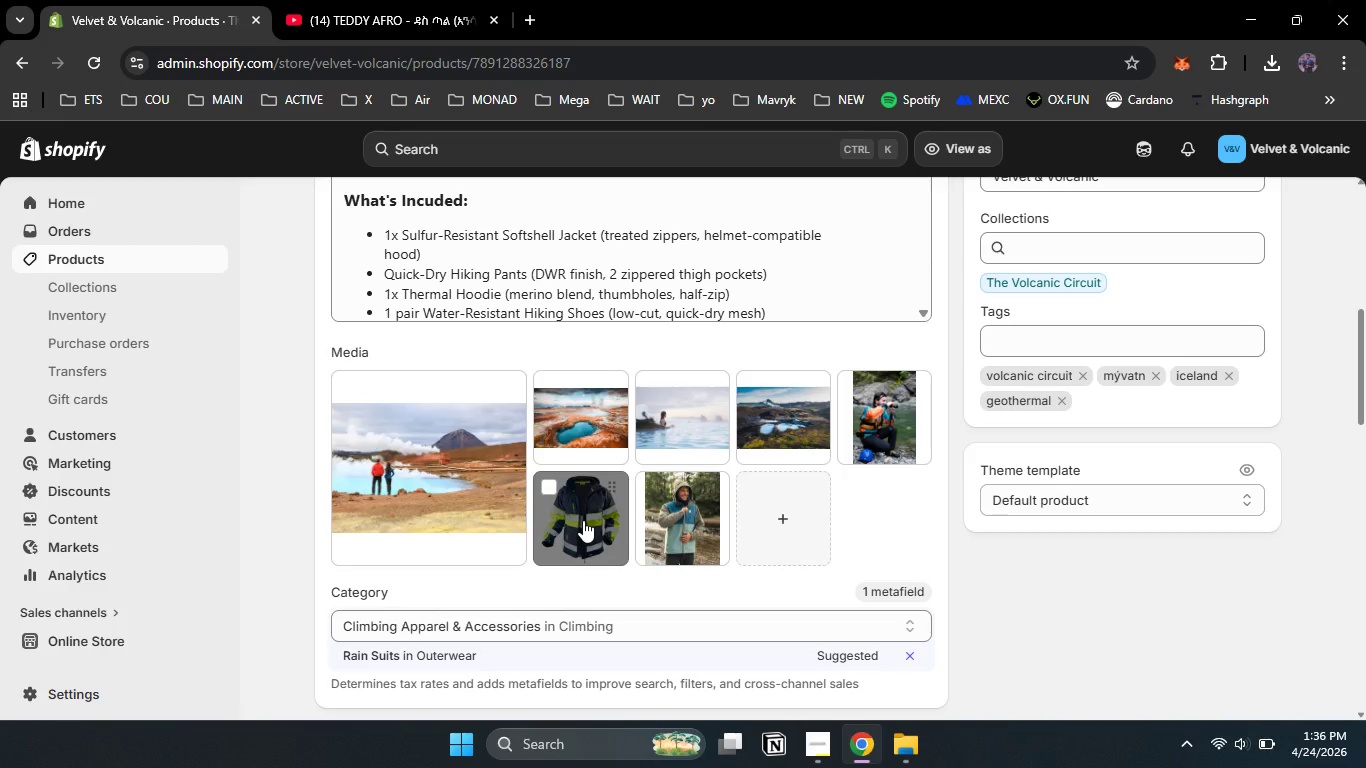 
scroll: coordinate [377, 301], scroll_direction: up, amount: 8.0
 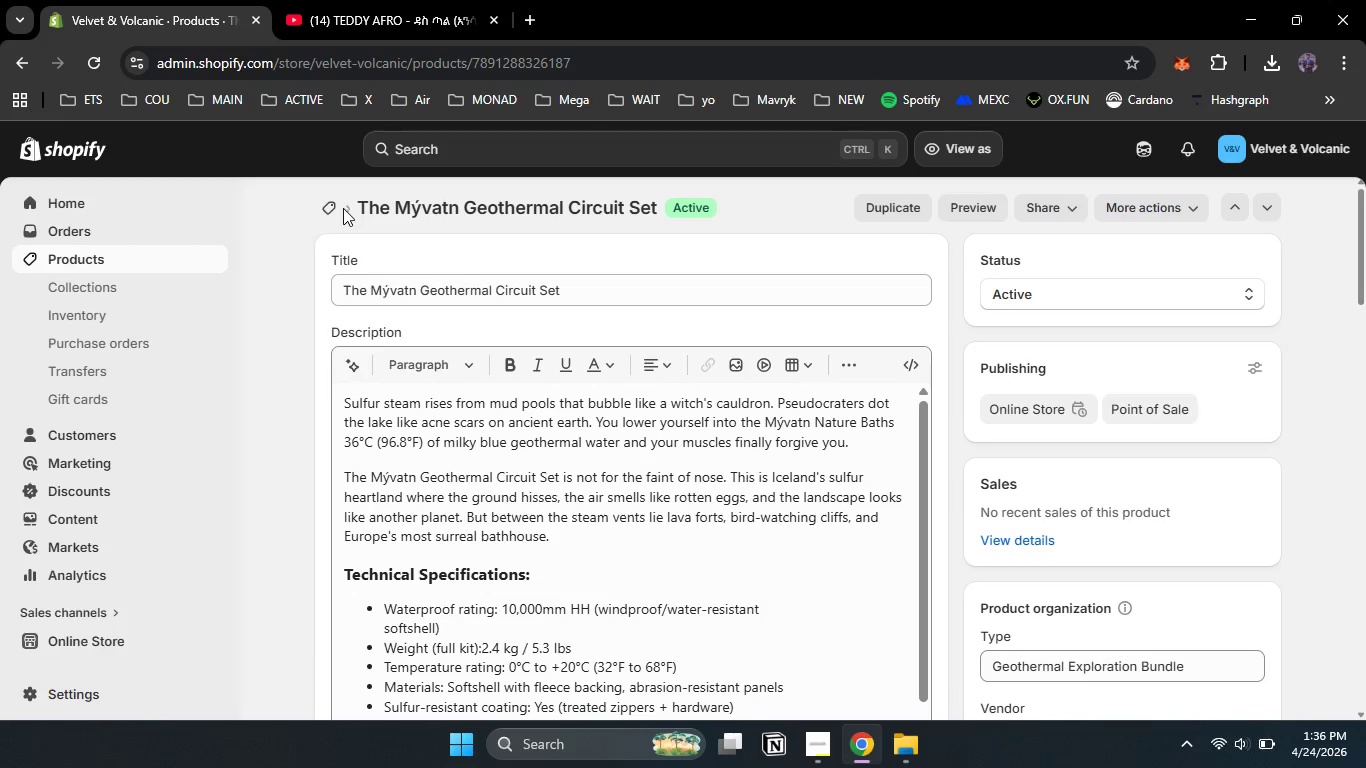 
left_click([342, 208])
 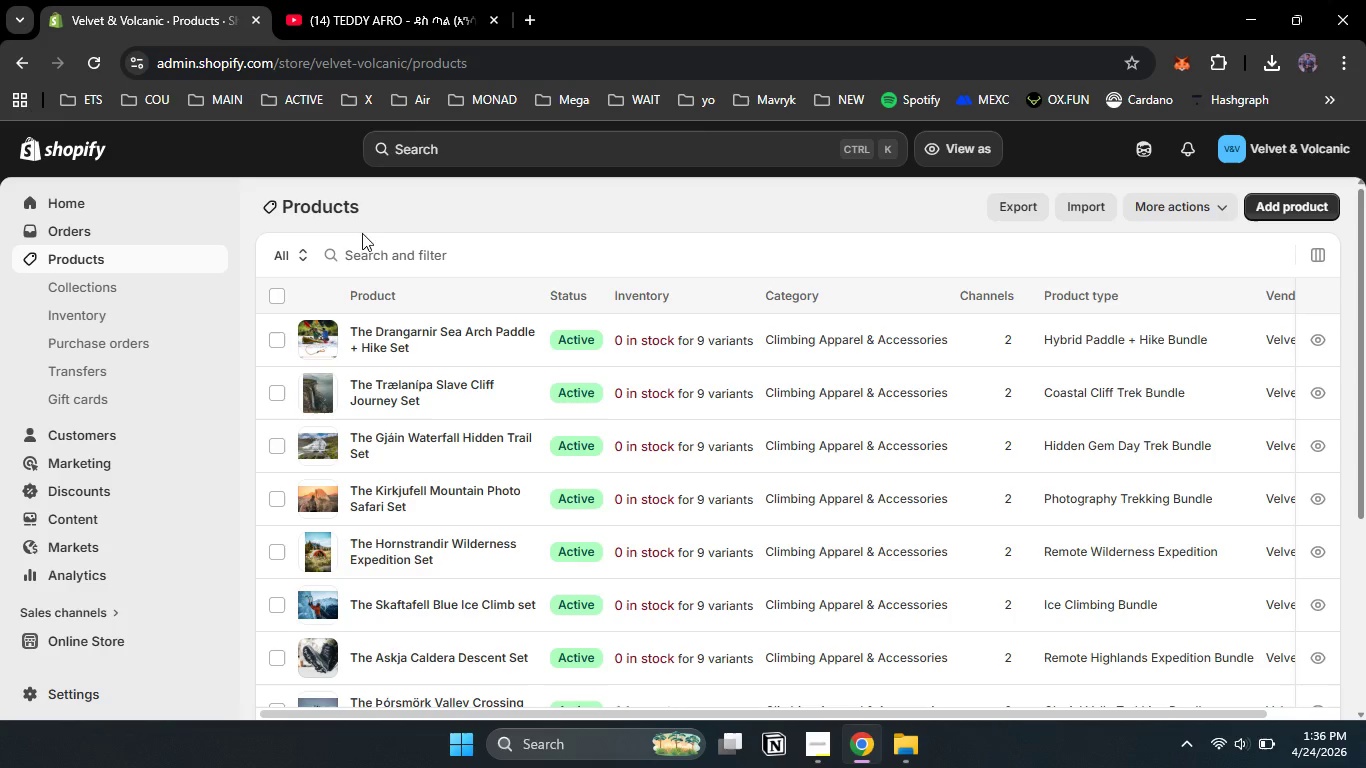 
left_click([402, 335])
 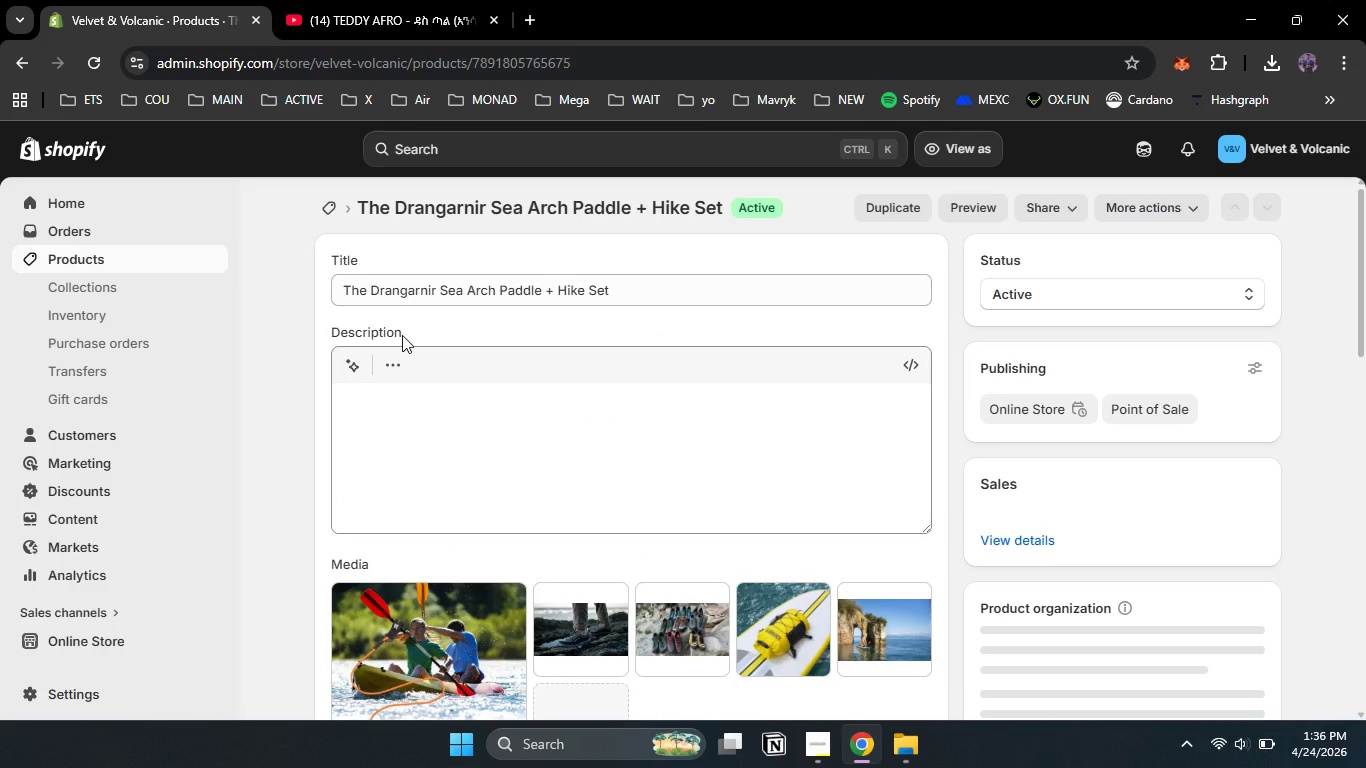 
left_click([402, 335])
 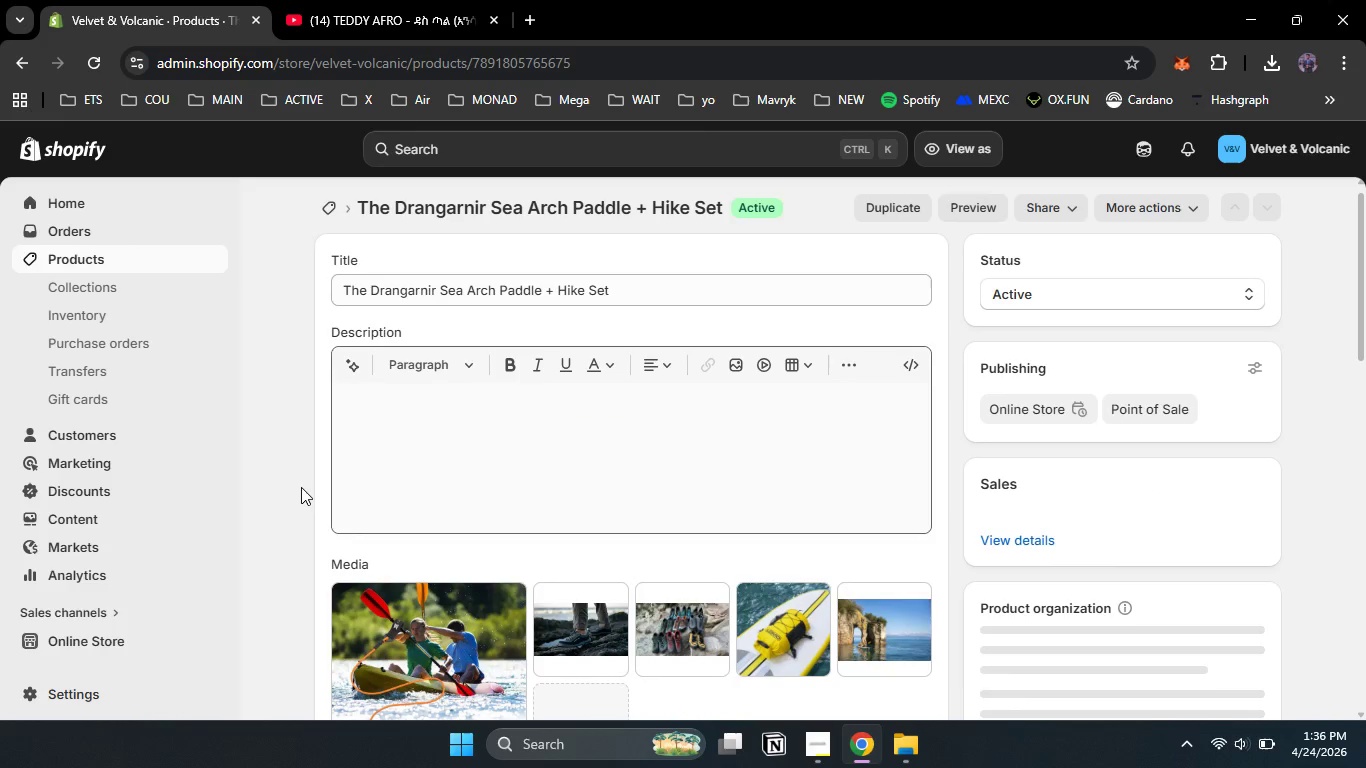 
scroll: coordinate [301, 487], scroll_direction: down, amount: 1.0
 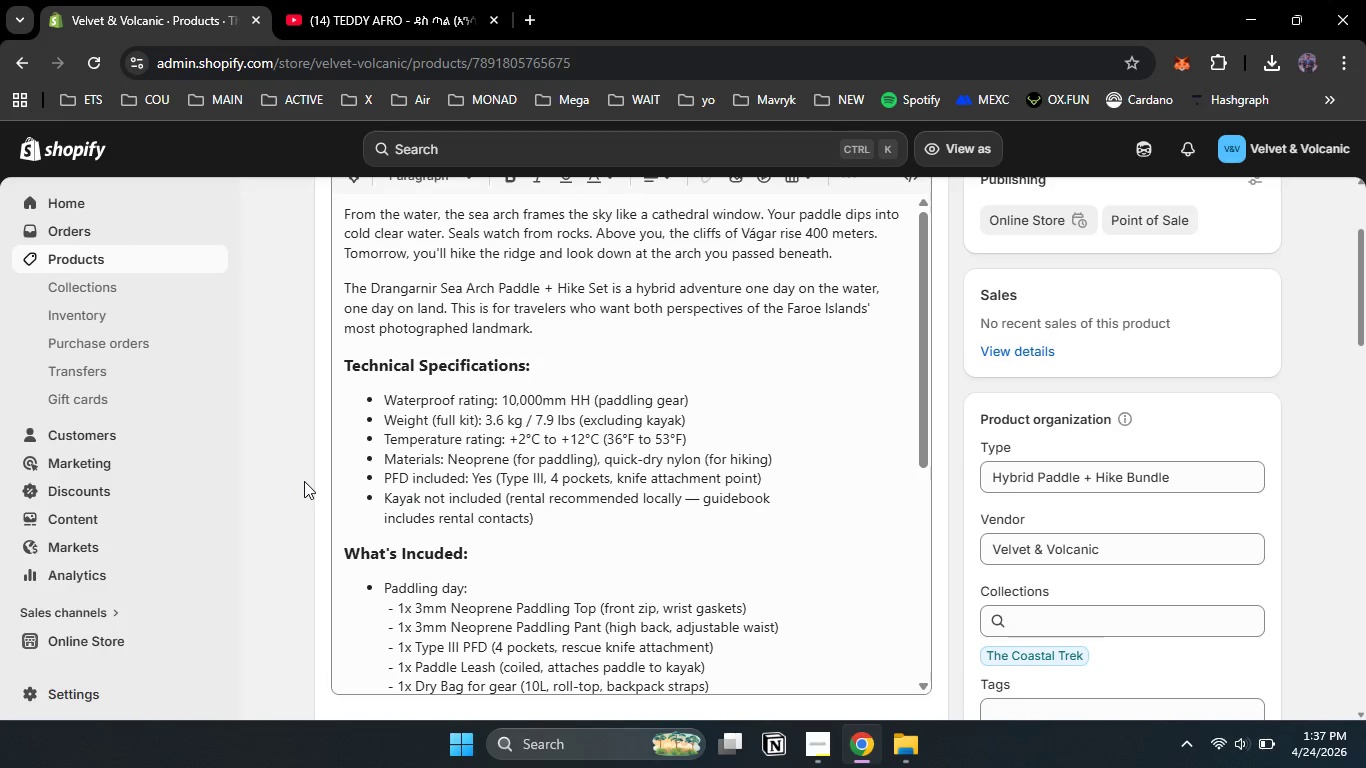 
left_click([304, 481])
 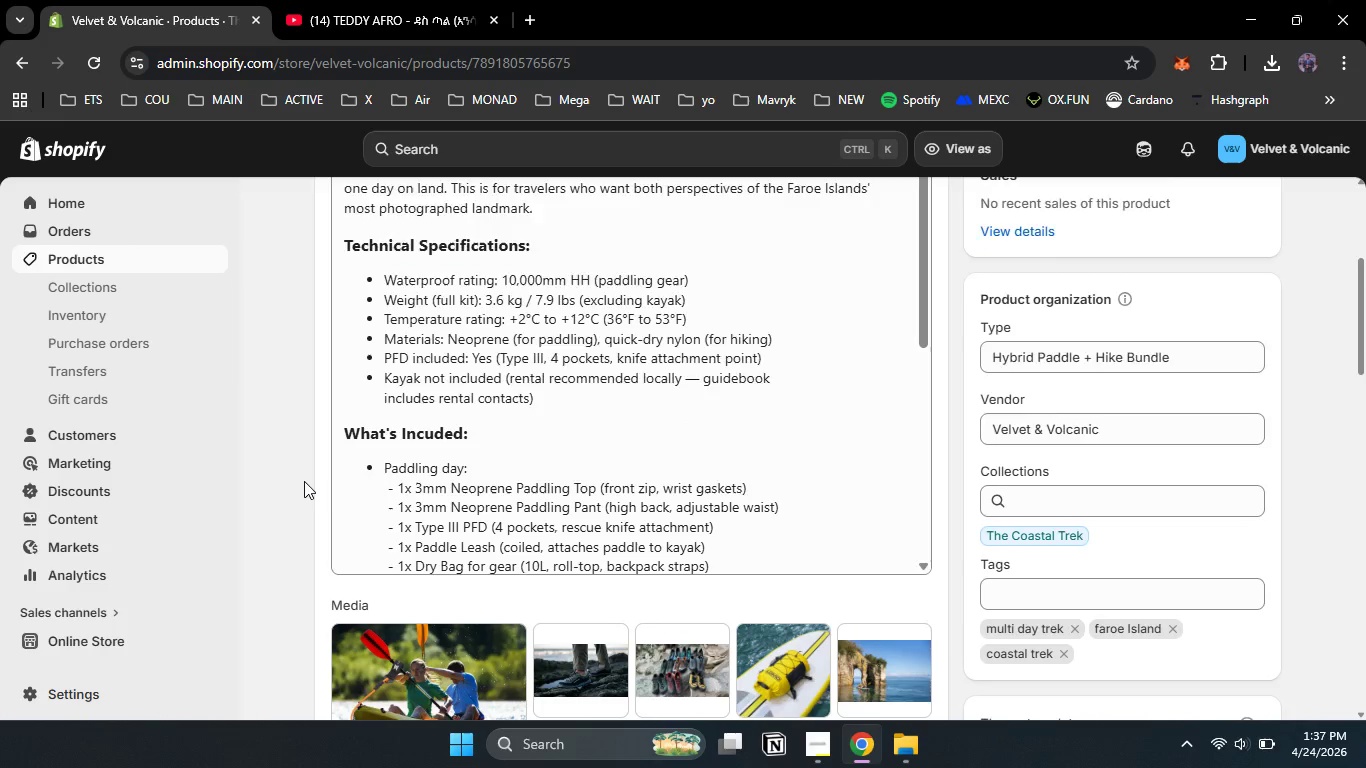 
scroll: coordinate [304, 481], scroll_direction: down, amount: 4.0
 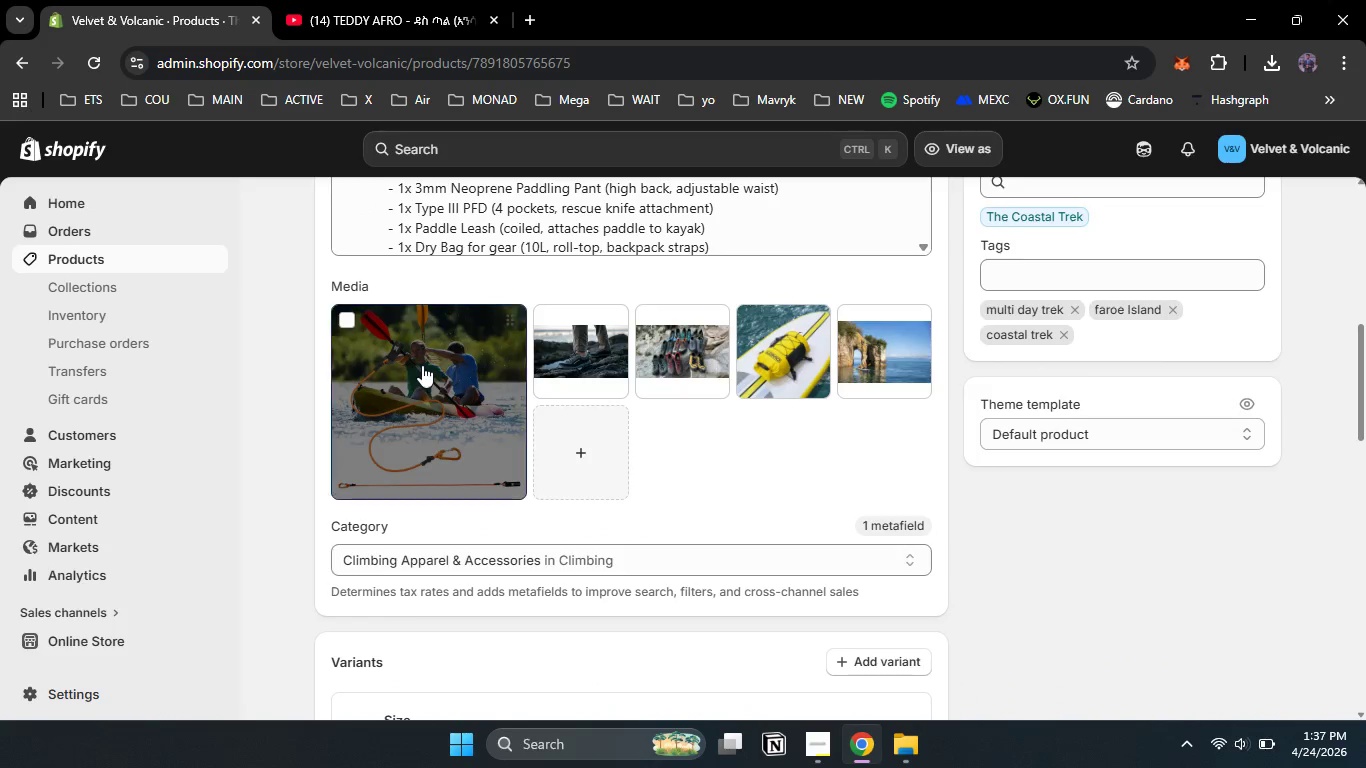 
left_click([422, 365])
 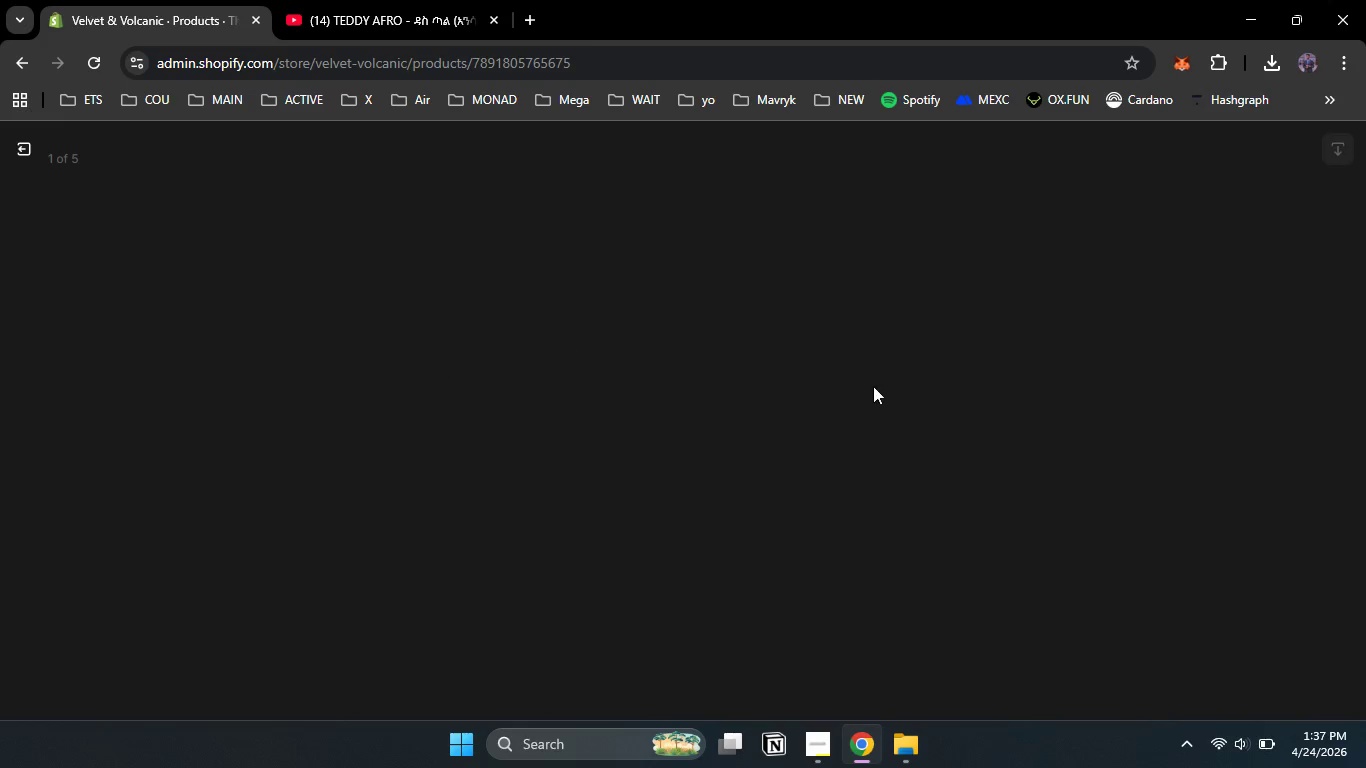 
mouse_move([900, 380])
 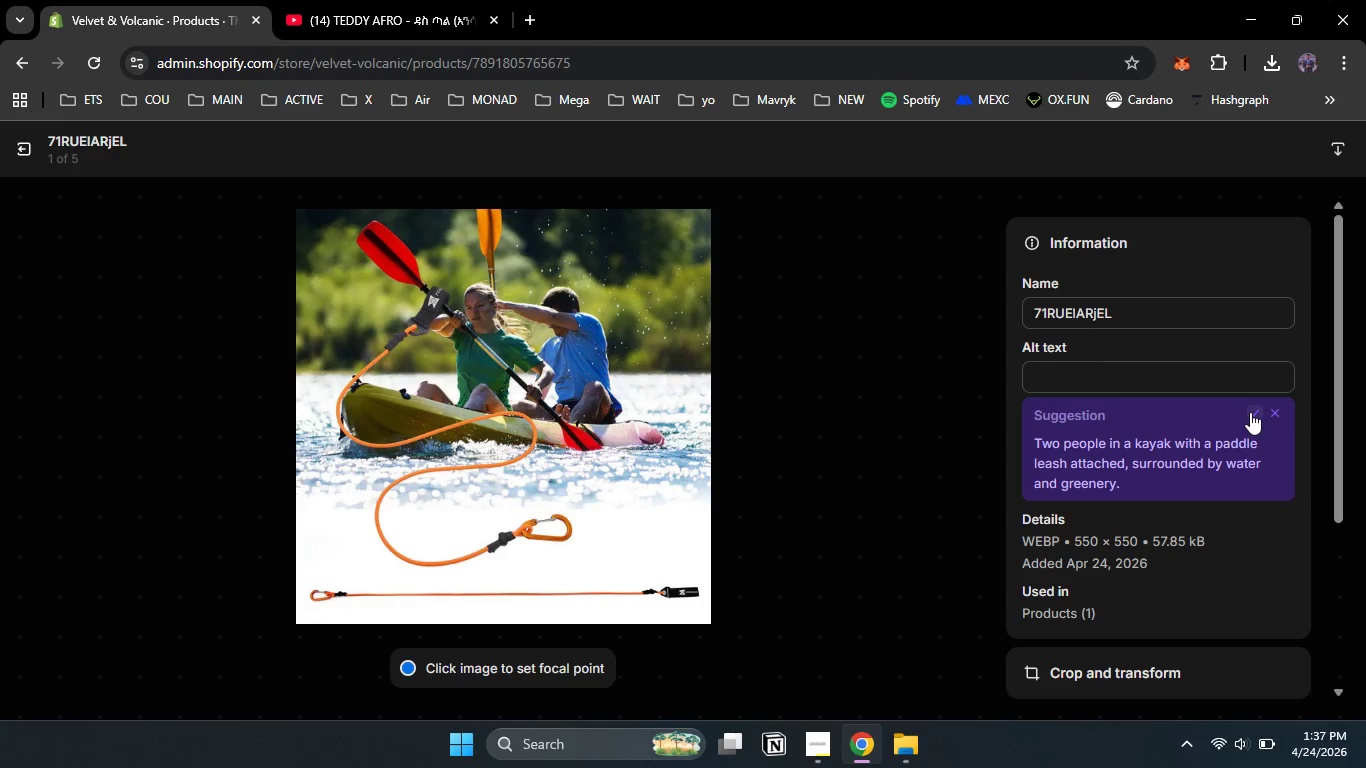 
left_click([1250, 412])
 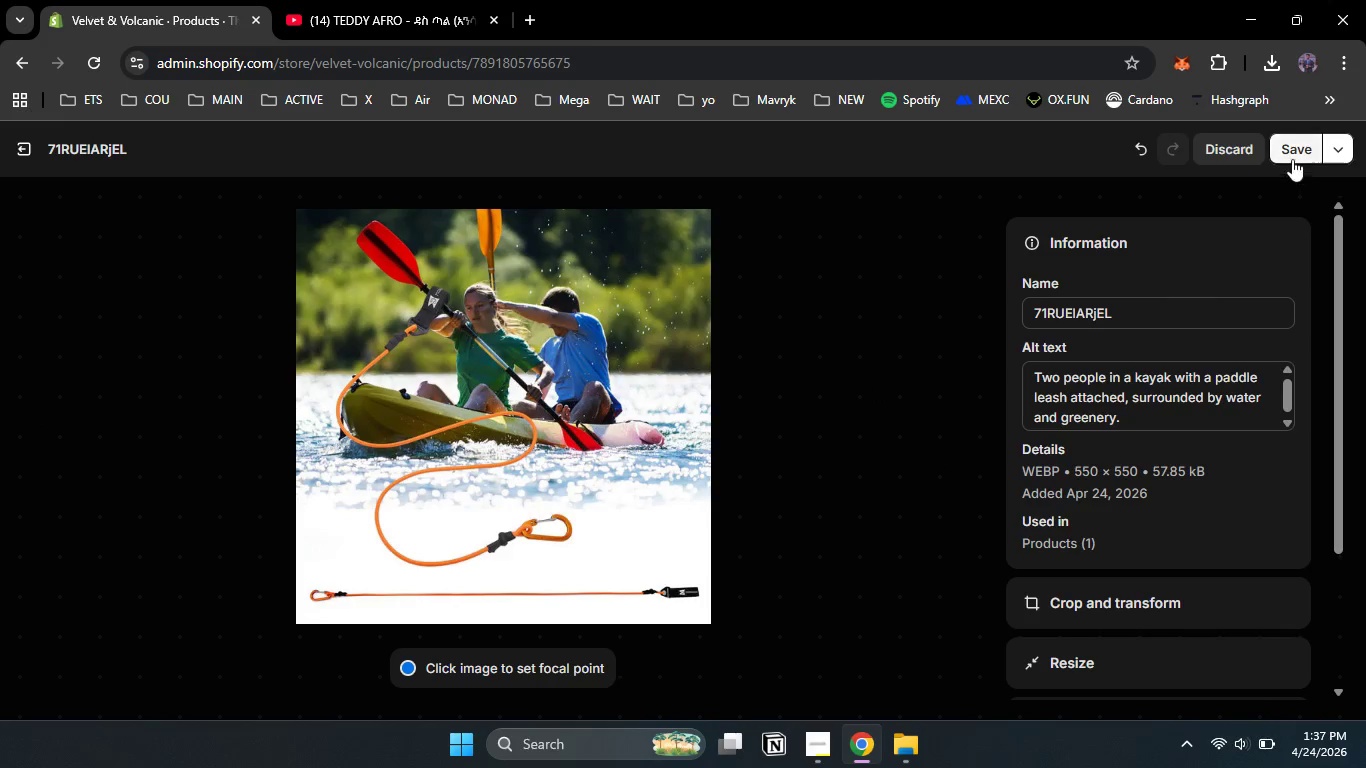 
left_click([1292, 159])
 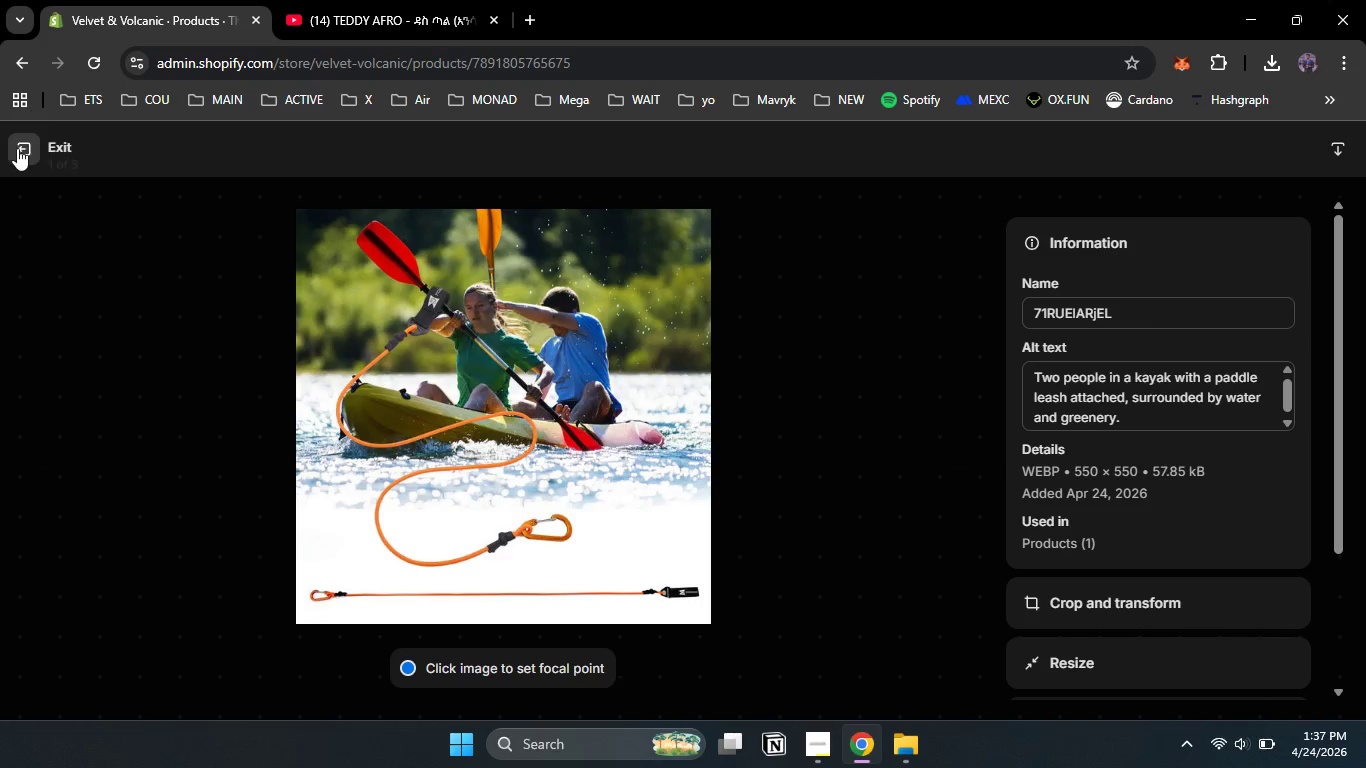 
left_click([18, 148])
 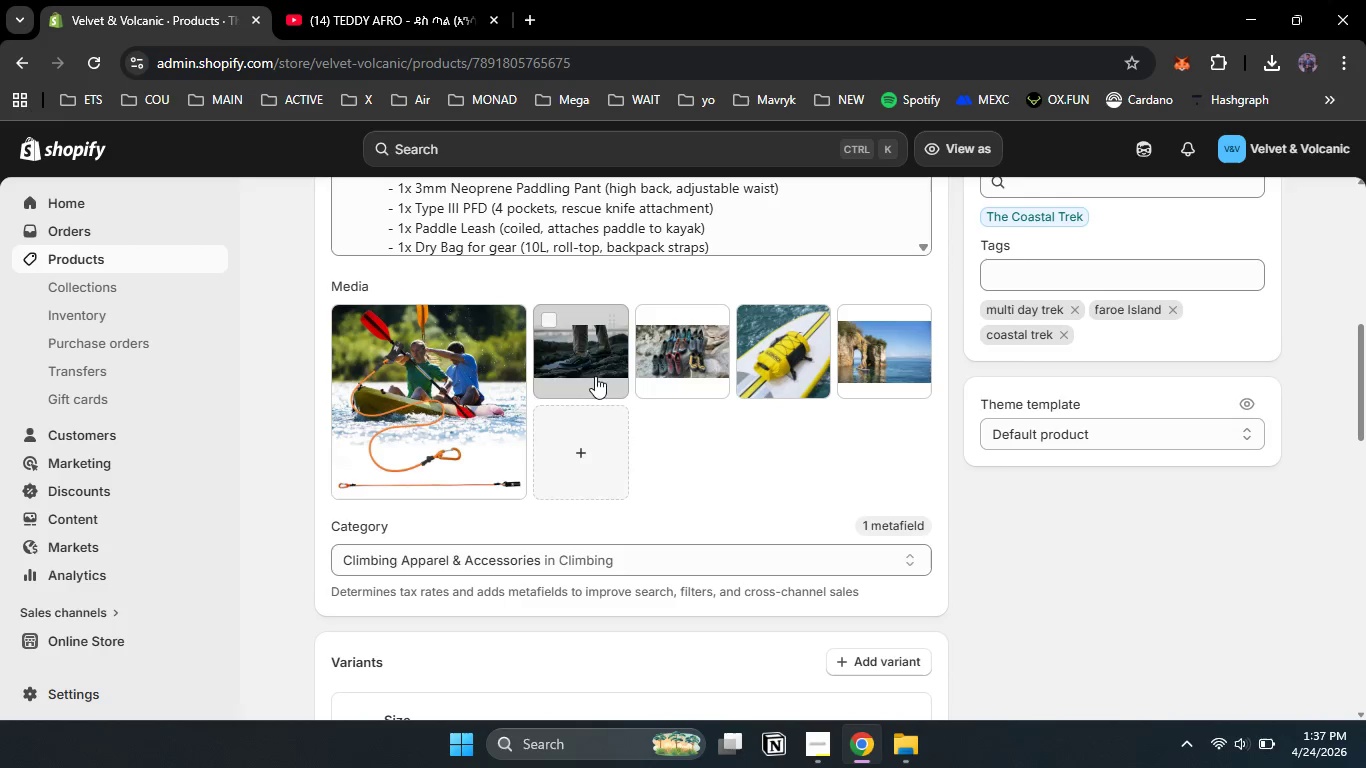 
left_click([591, 371])
 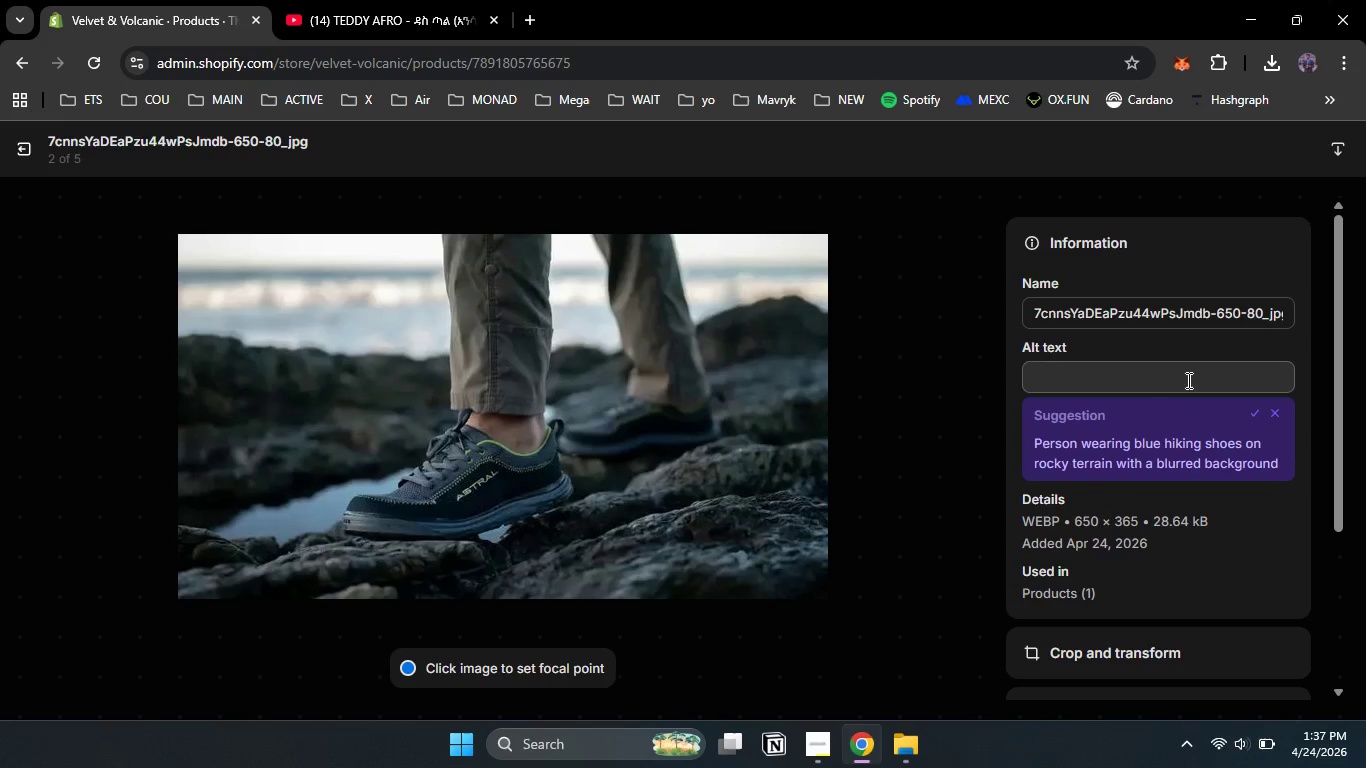 
wait(5.31)
 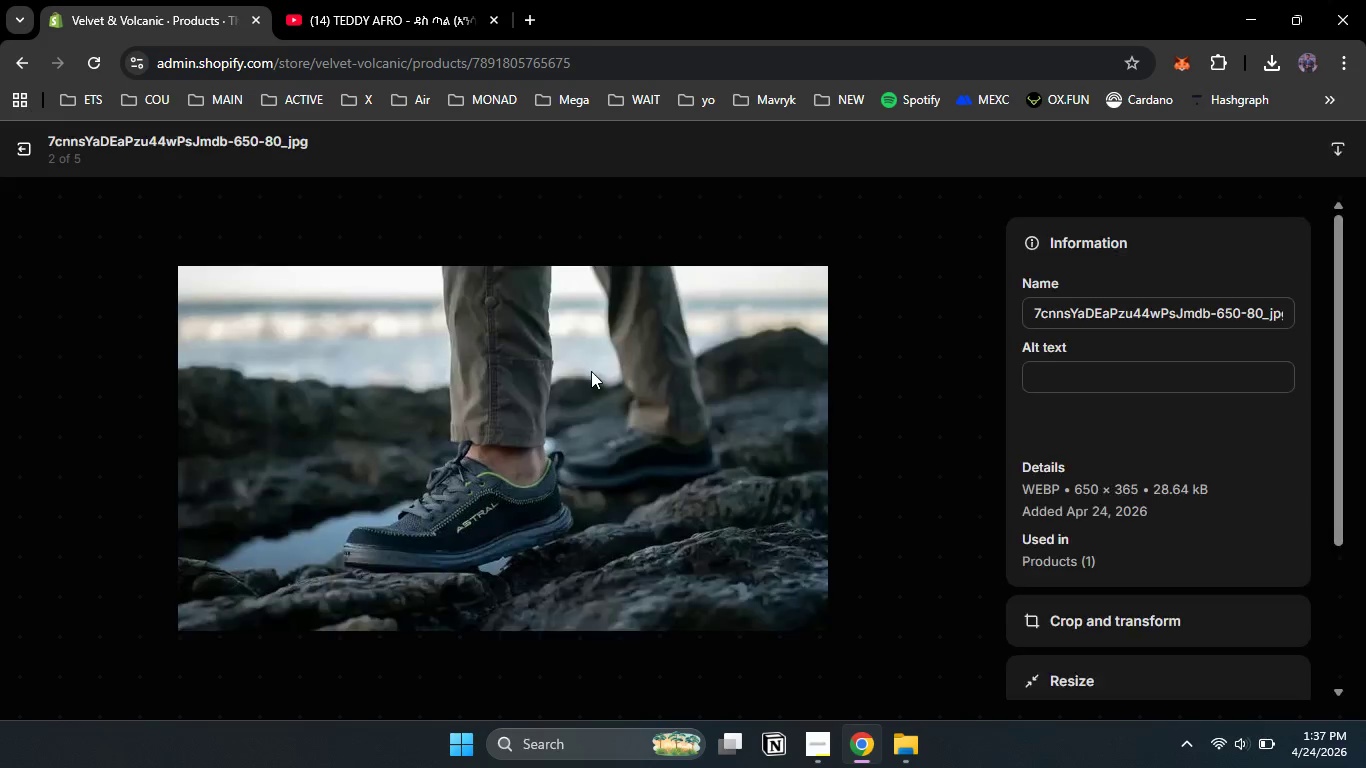 
left_click([1253, 414])
 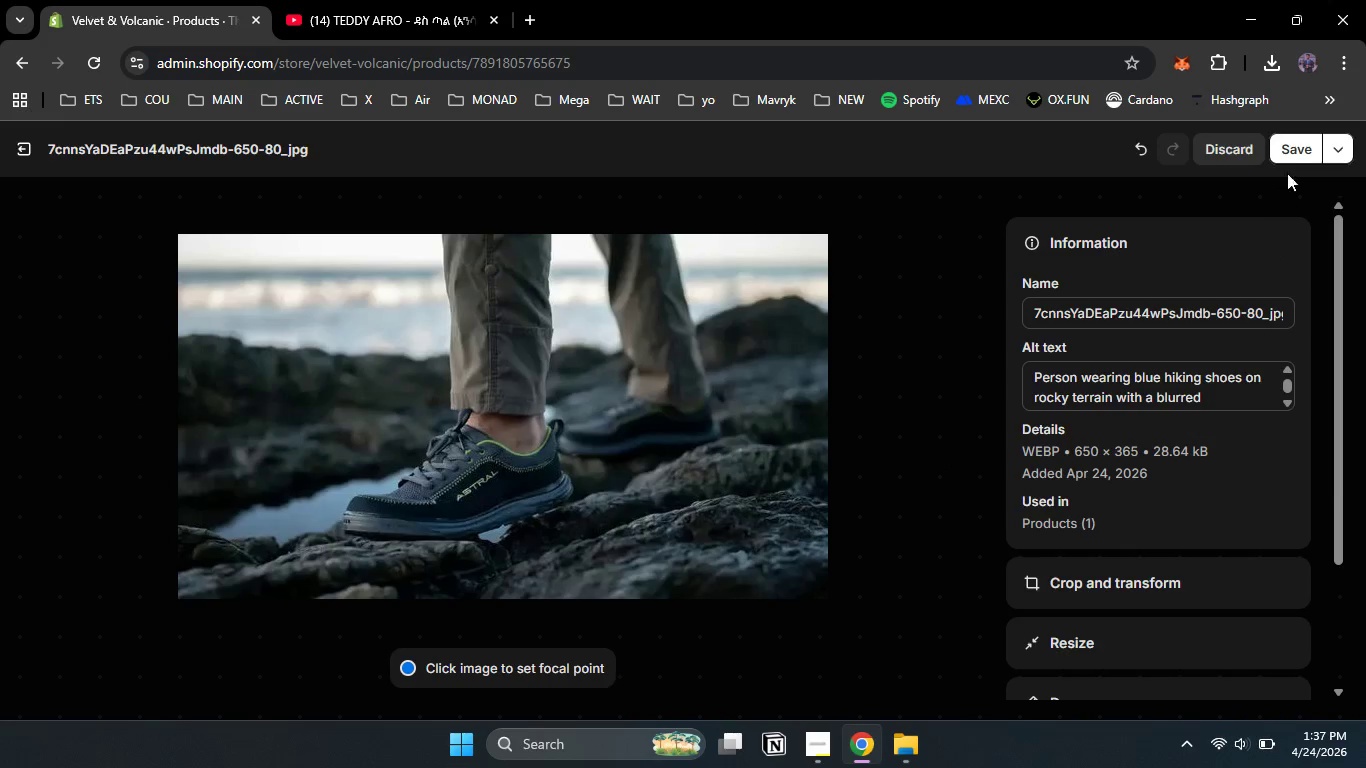 
left_click([1292, 154])
 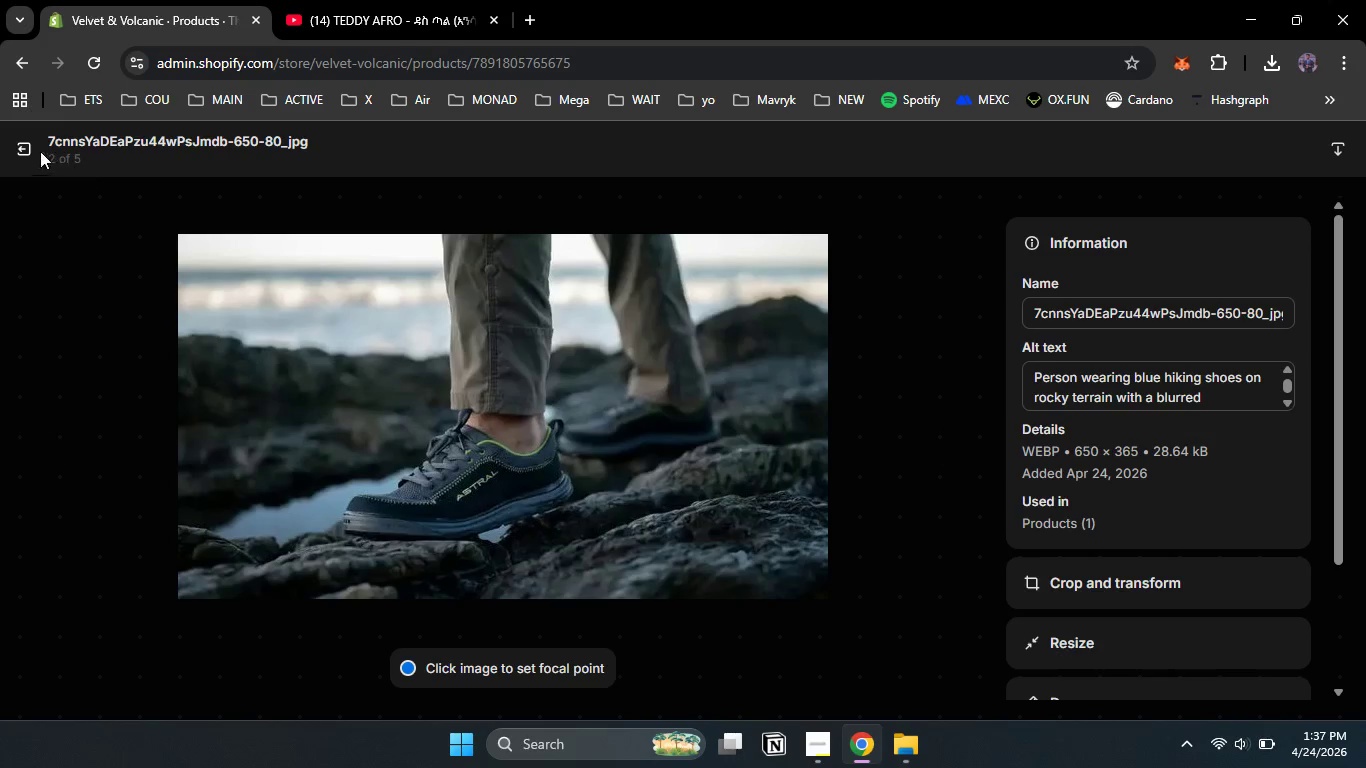 
left_click([28, 151])
 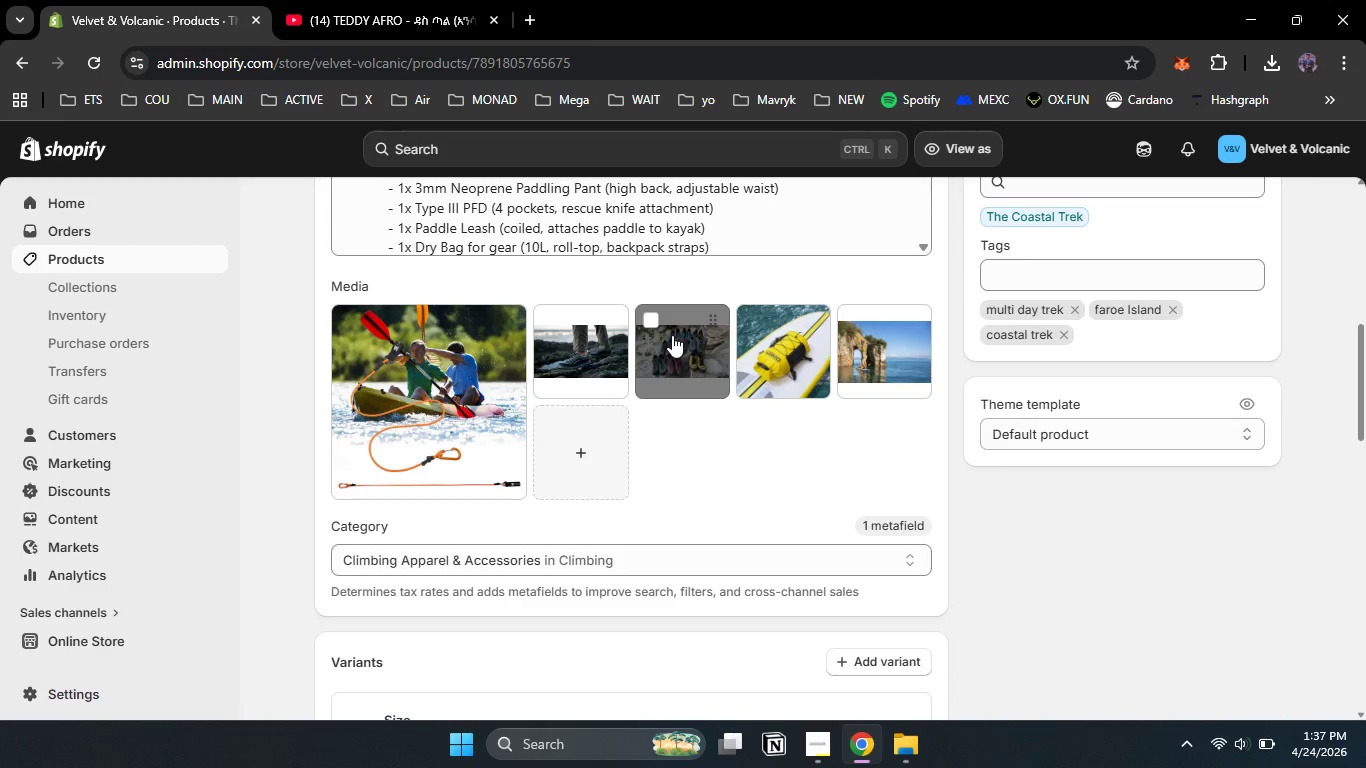 
left_click([673, 335])
 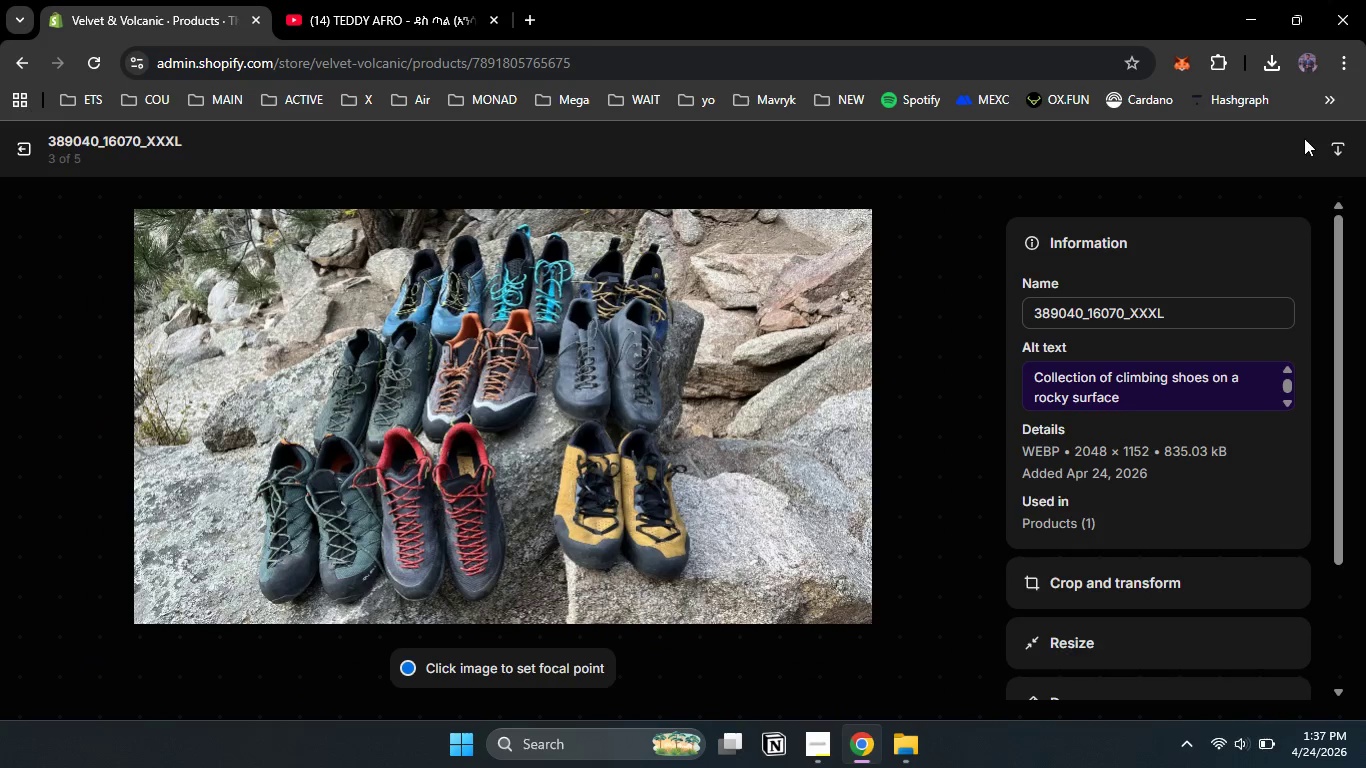 
wait(6.2)
 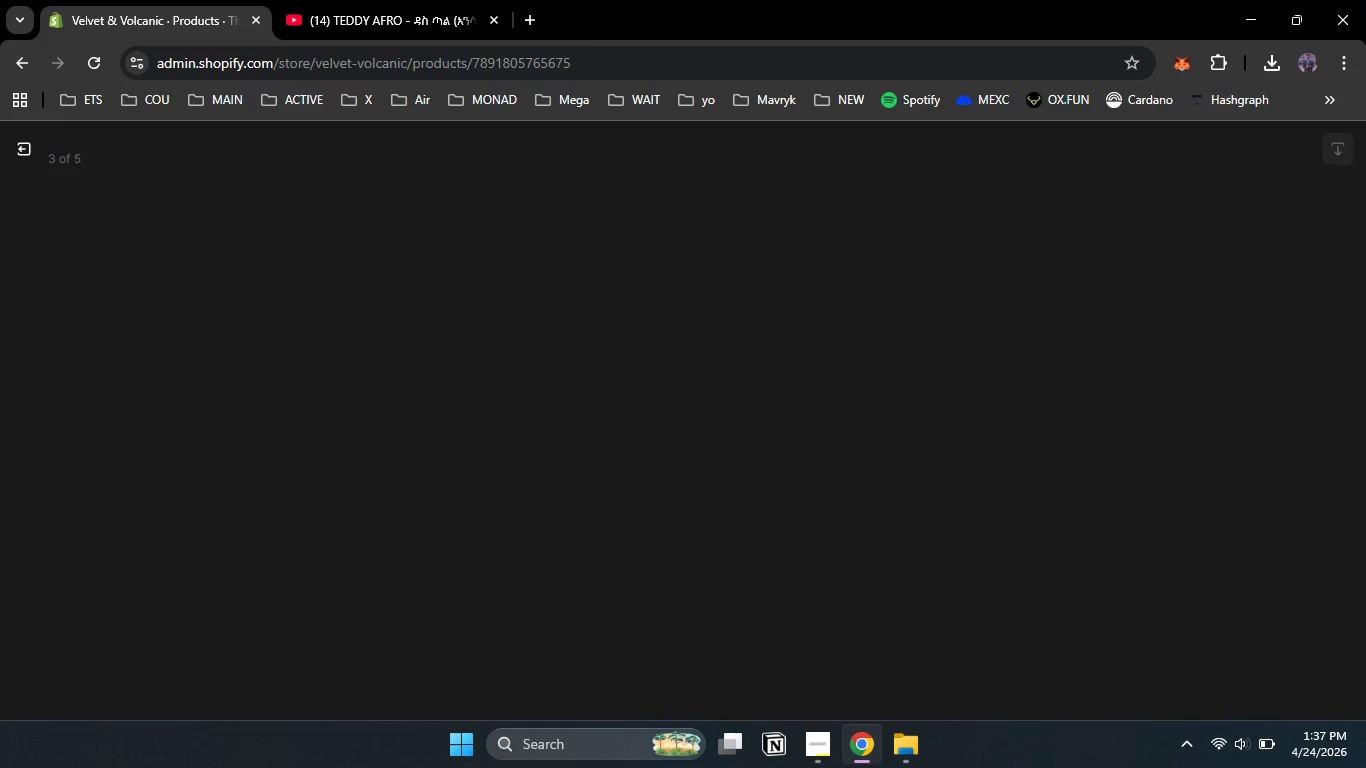 
left_click([1292, 146])
 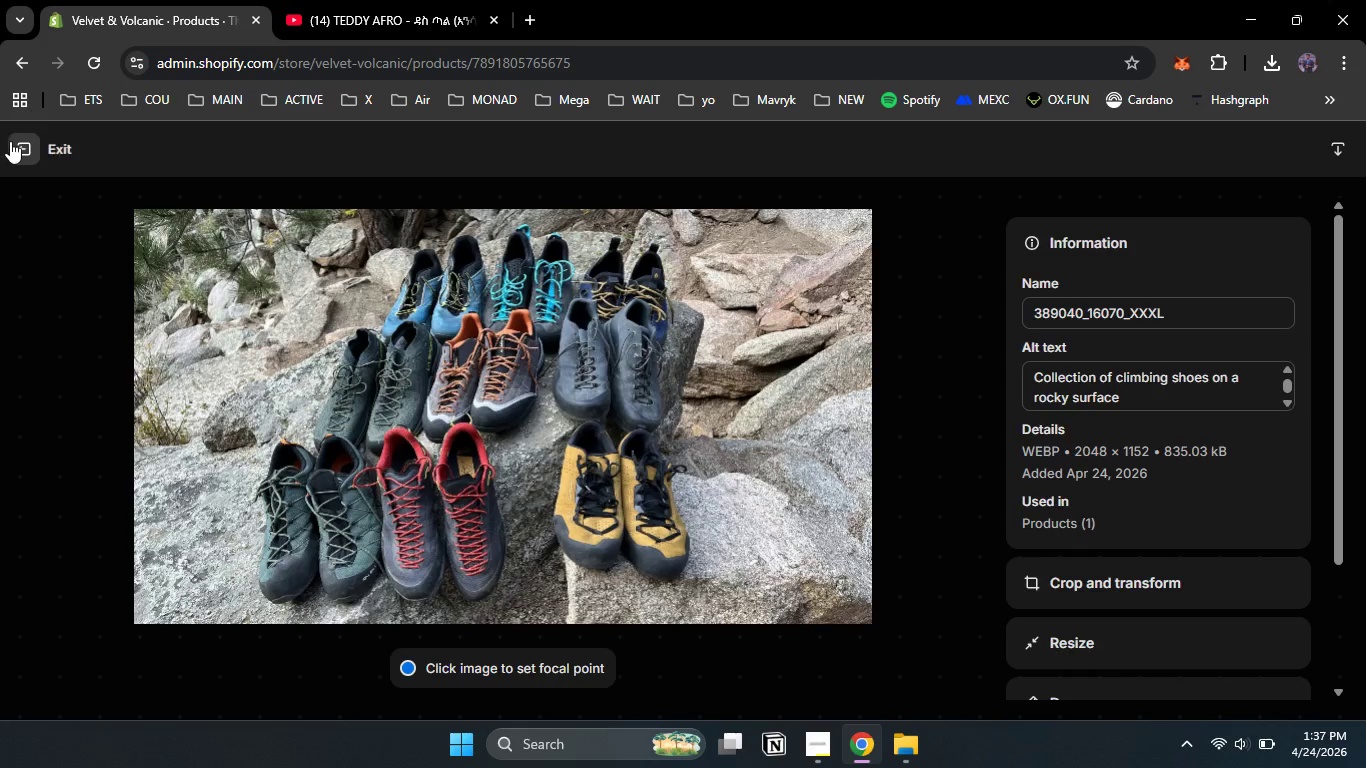 
left_click([19, 145])
 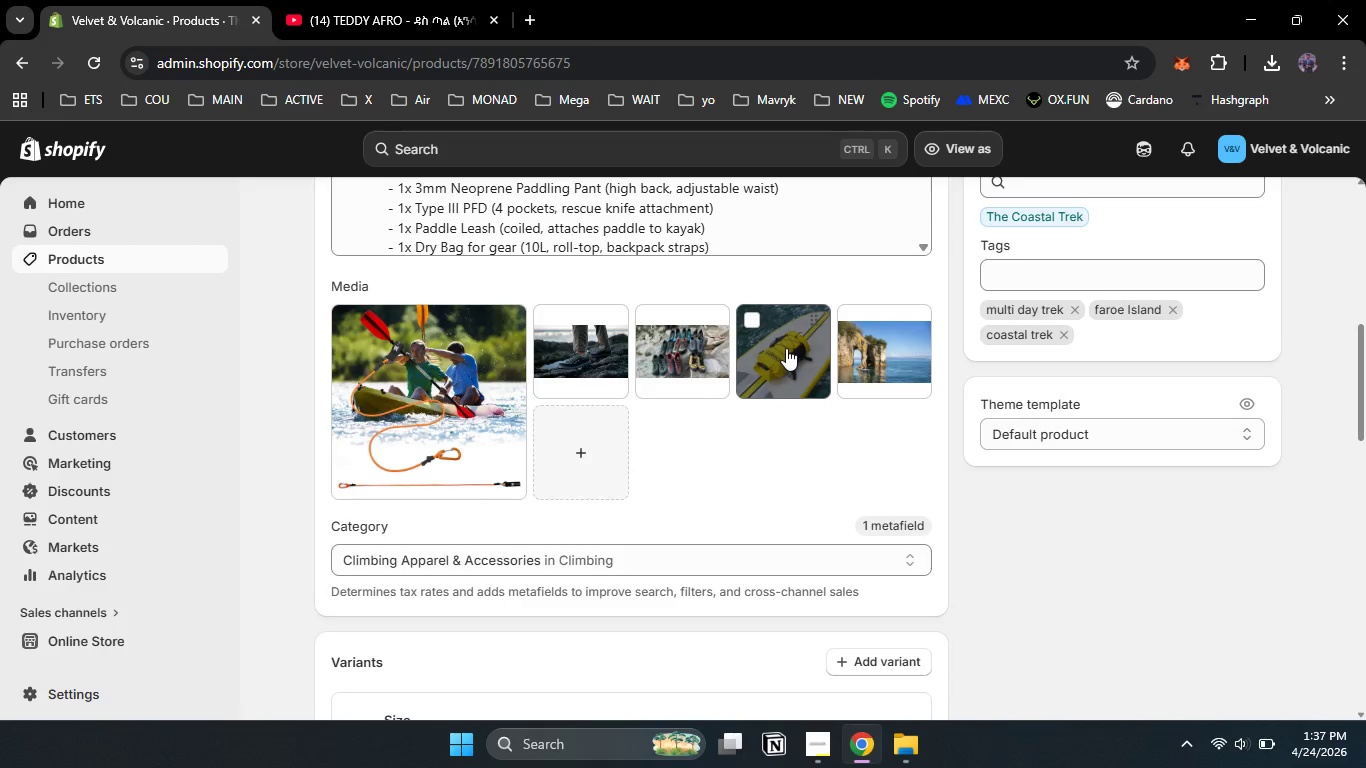 
left_click([786, 348])
 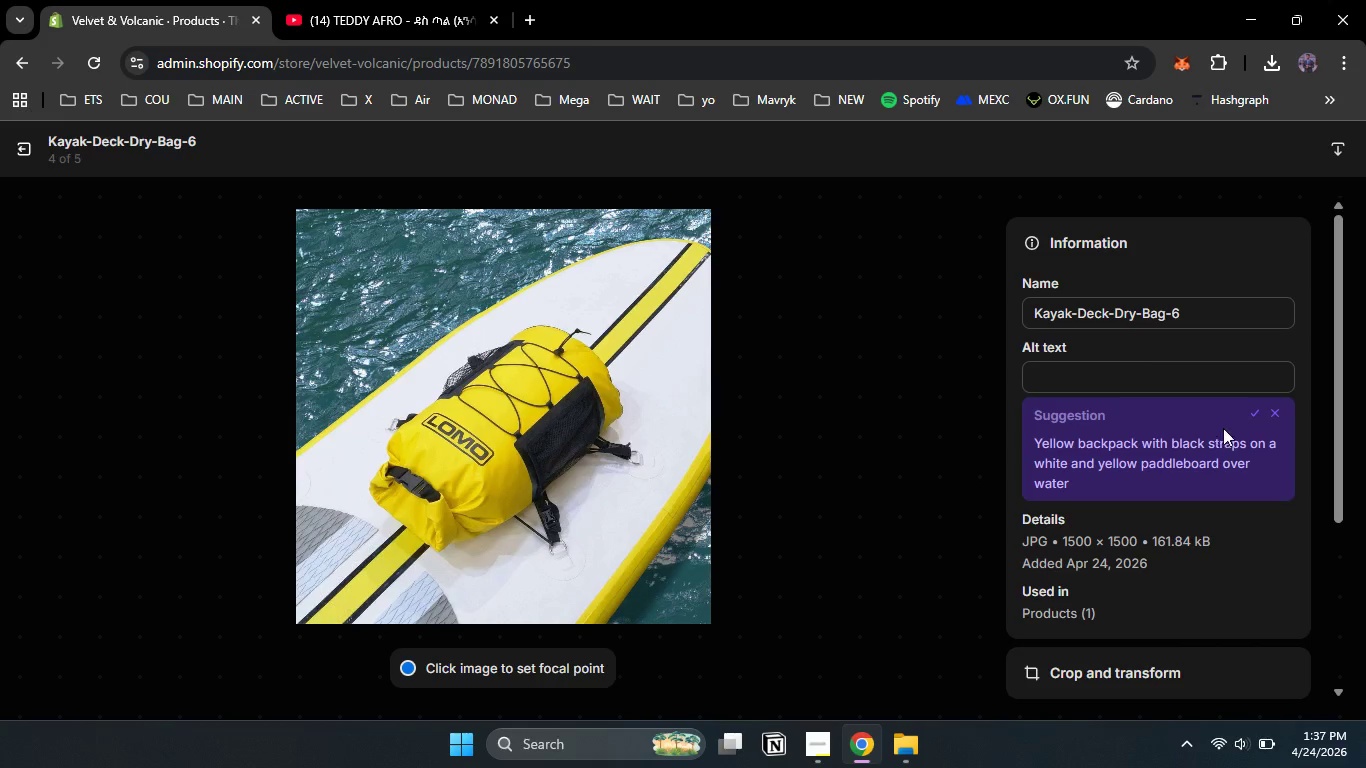 
left_click([1255, 412])
 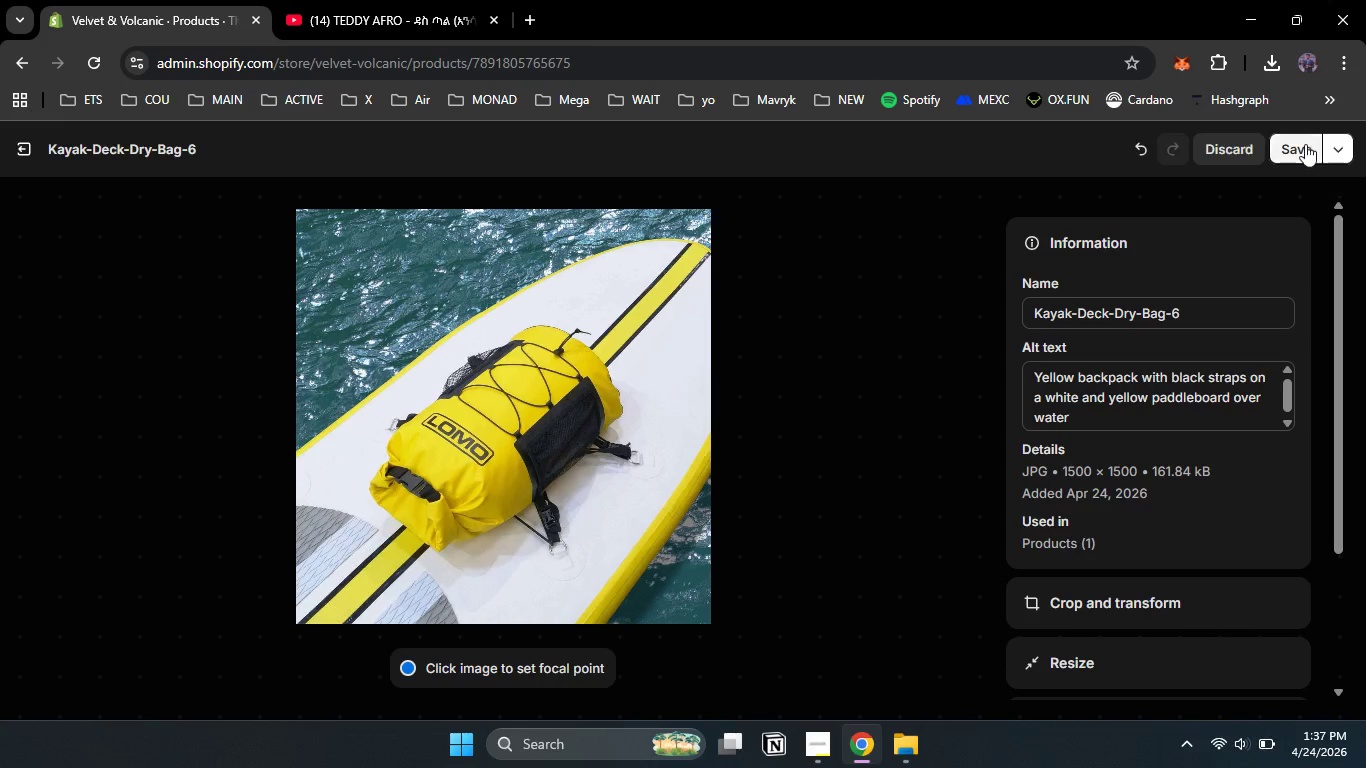 
left_click([1305, 144])
 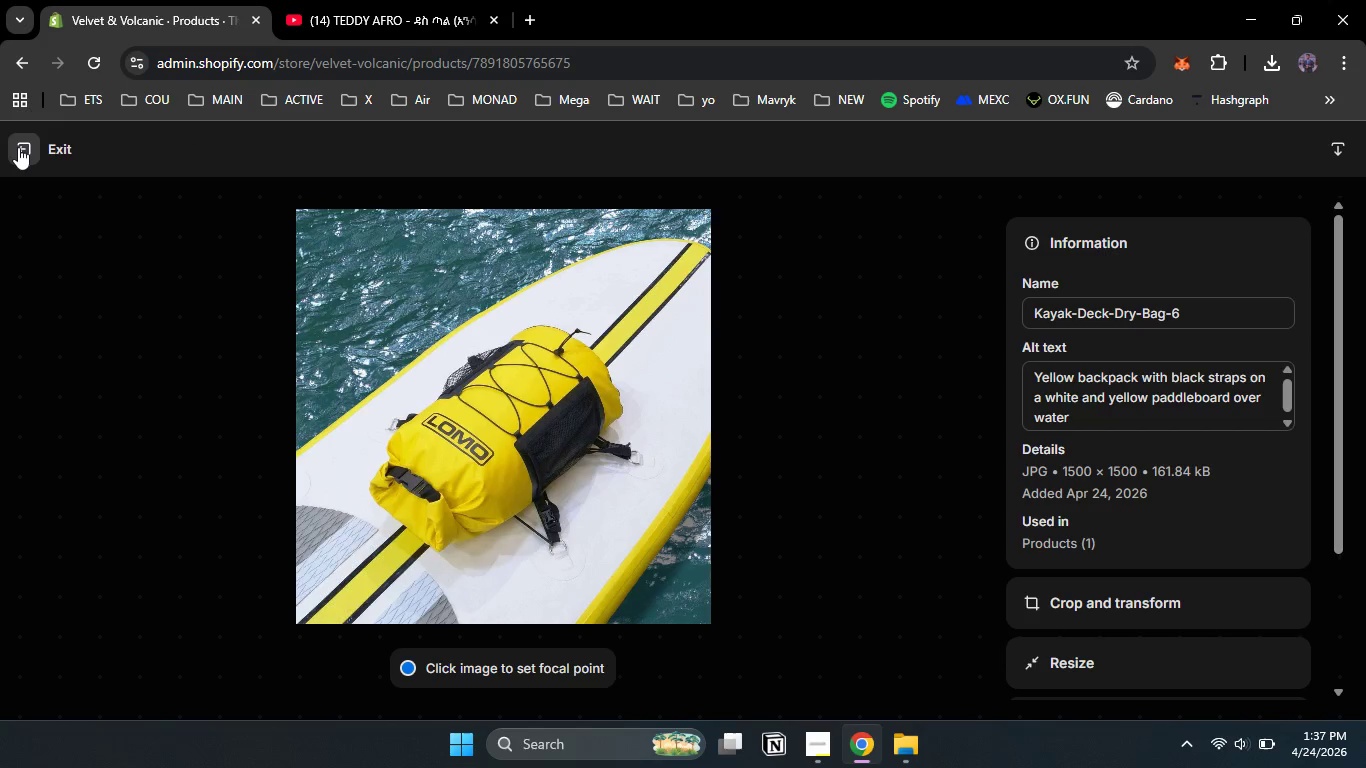 
left_click([18, 147])
 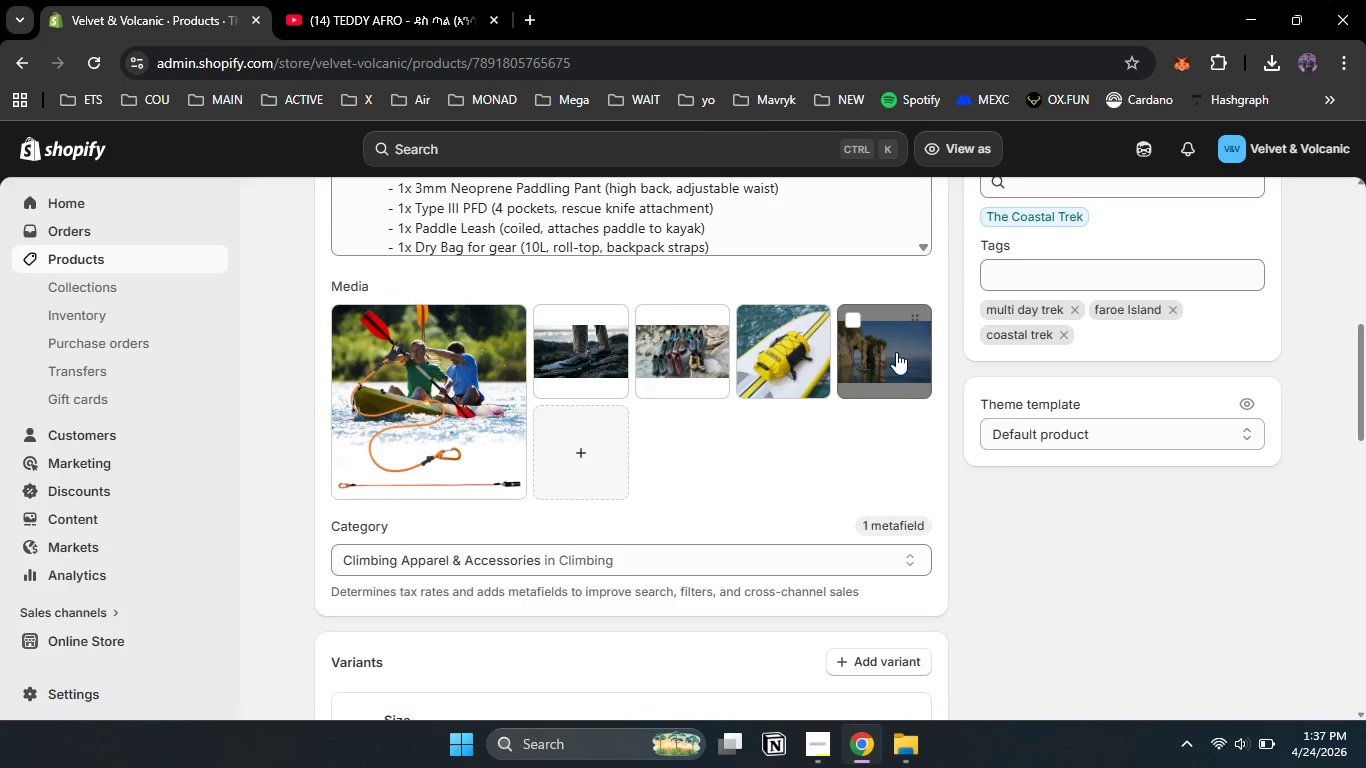 
left_click([896, 352])
 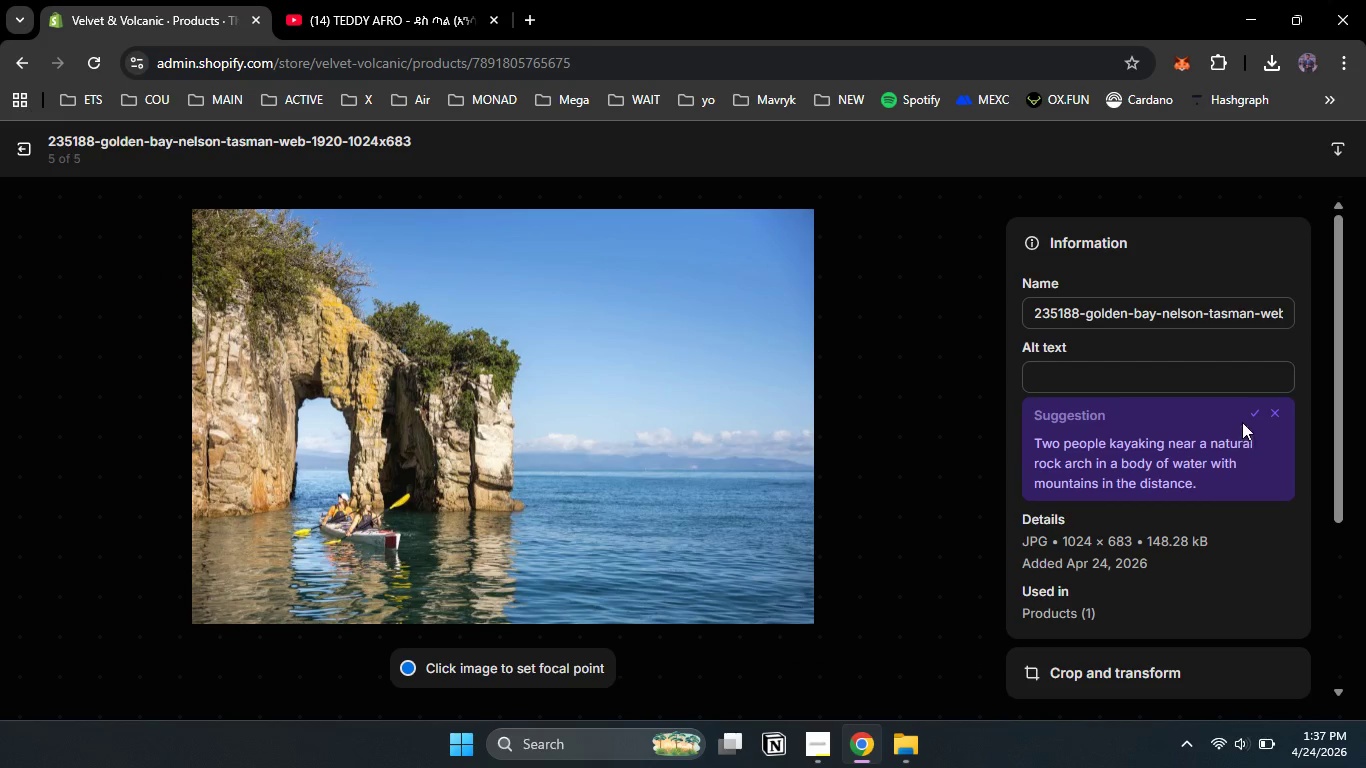 
left_click([1249, 409])
 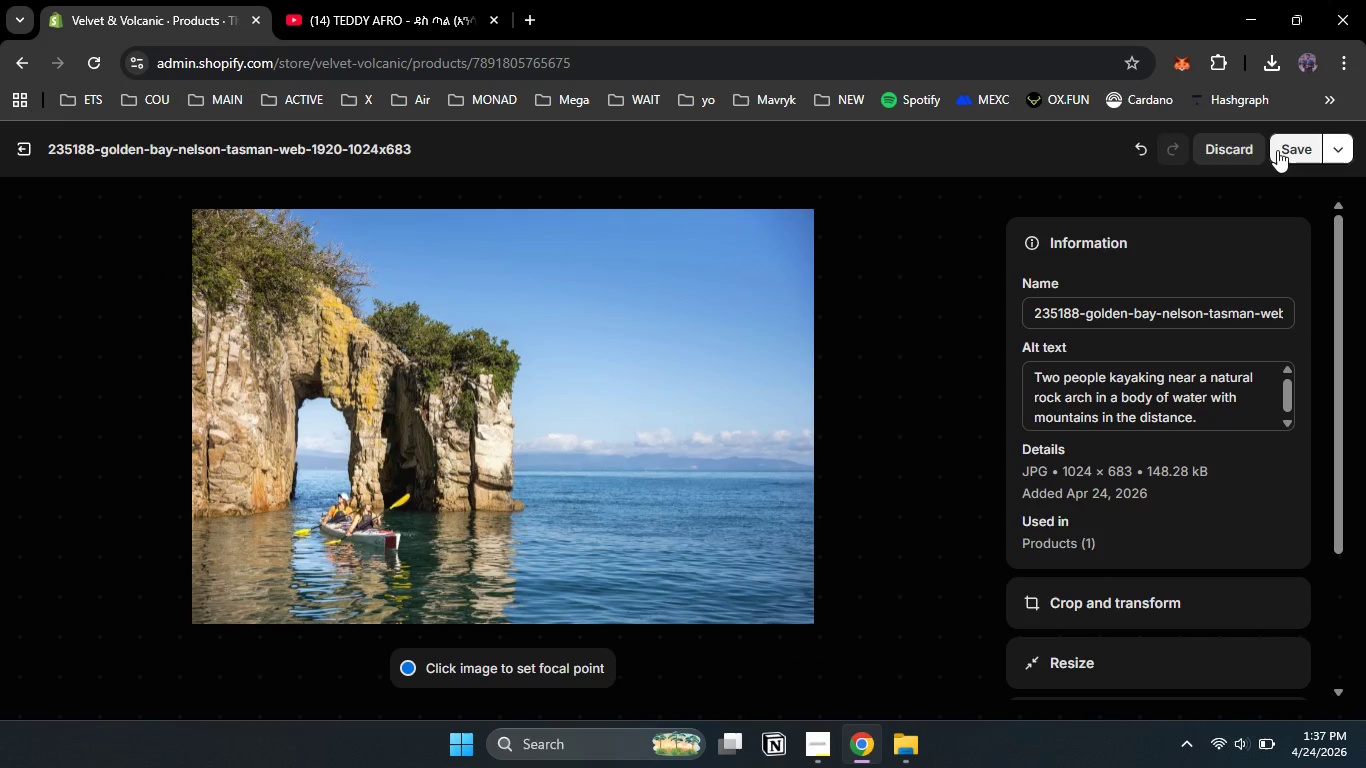 
left_click([1277, 150])
 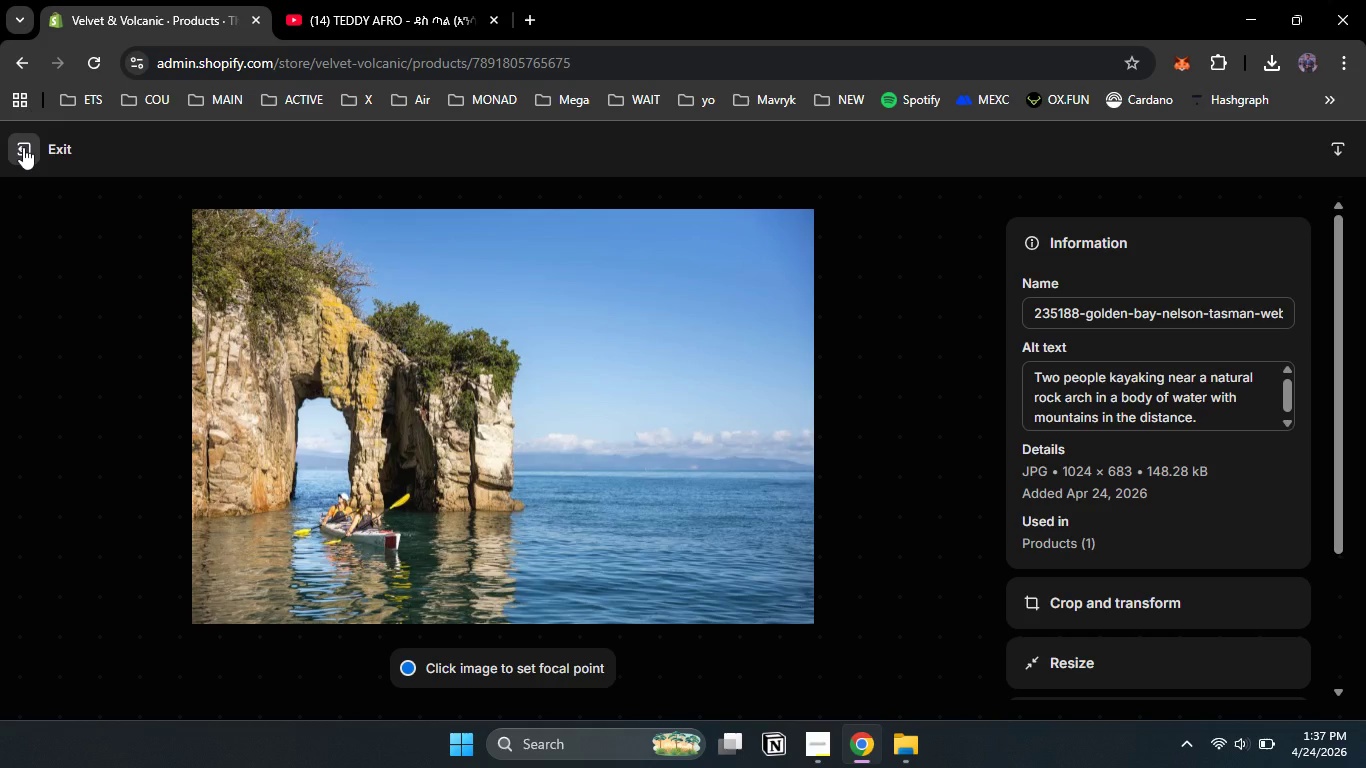 
left_click([23, 147])
 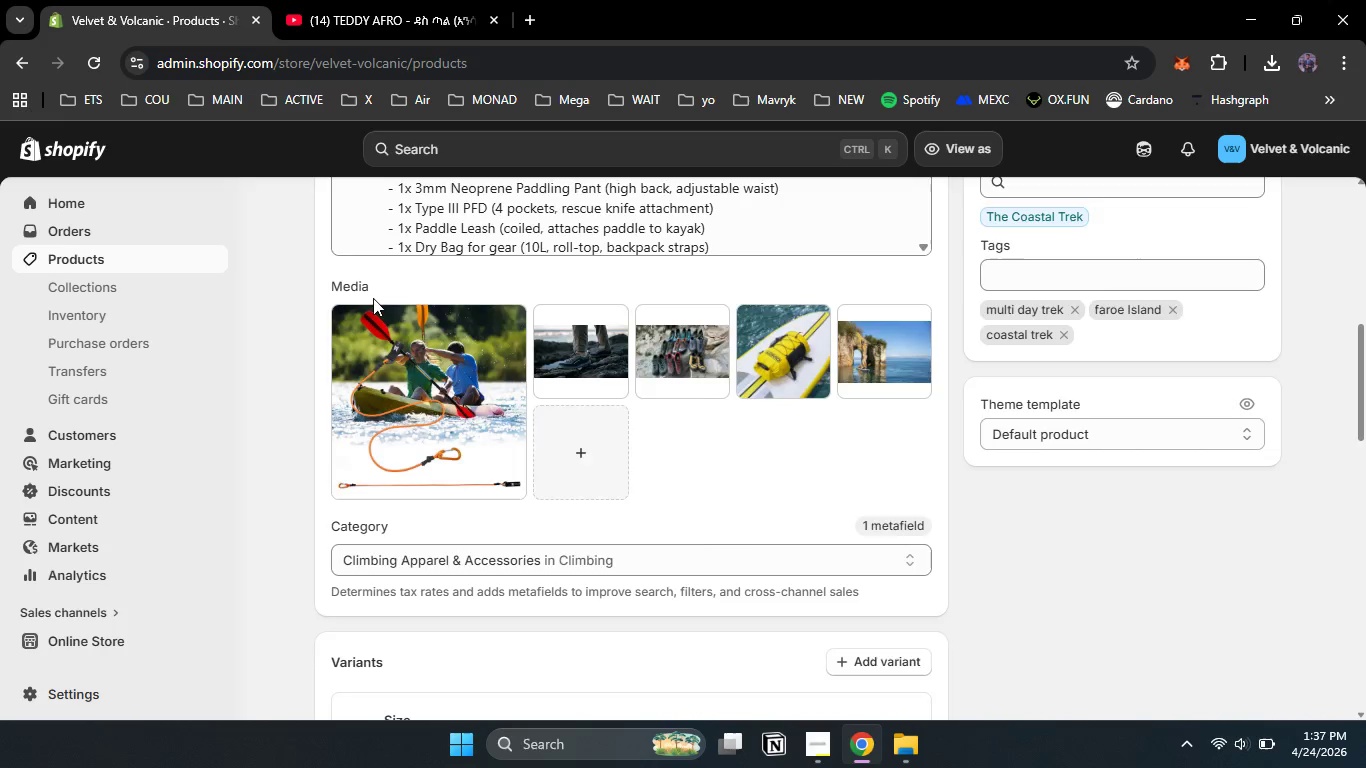 
left_click([367, 399])
 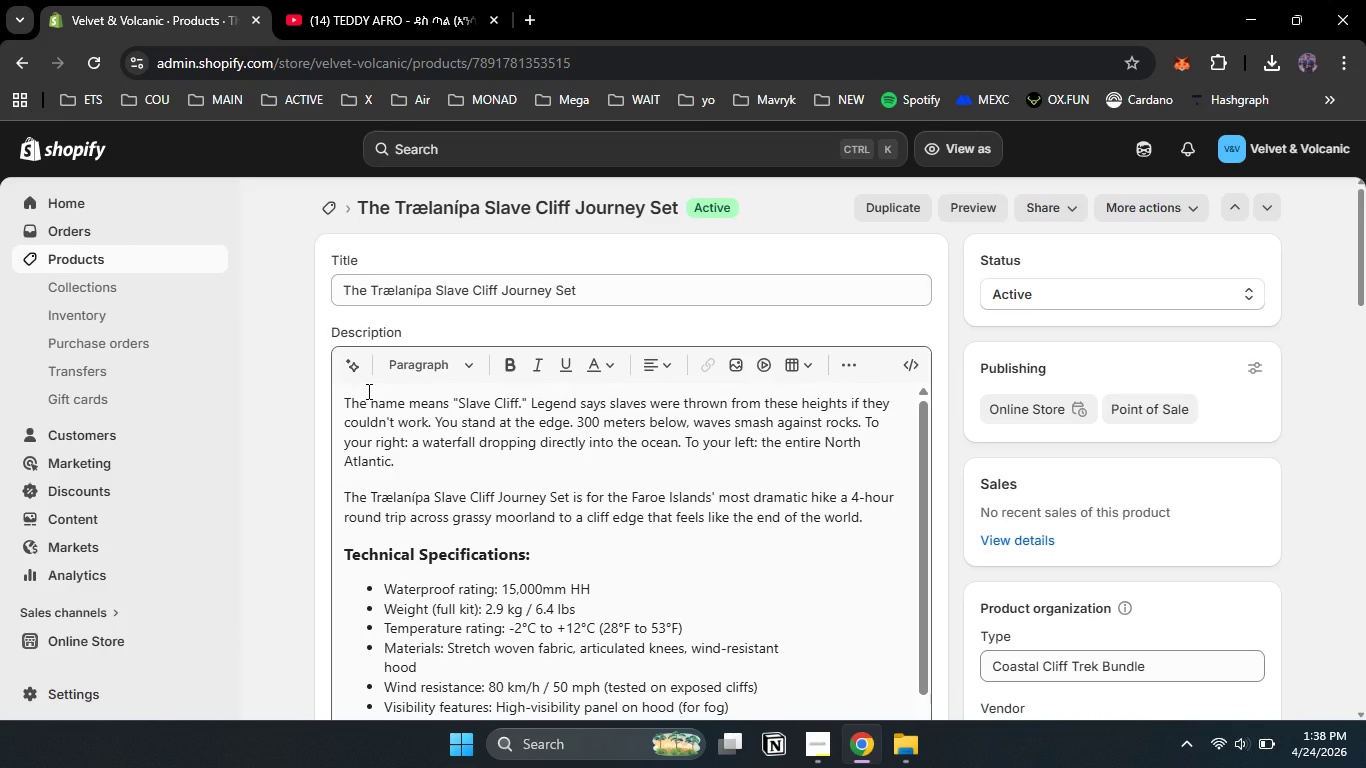 
wait(12.11)
 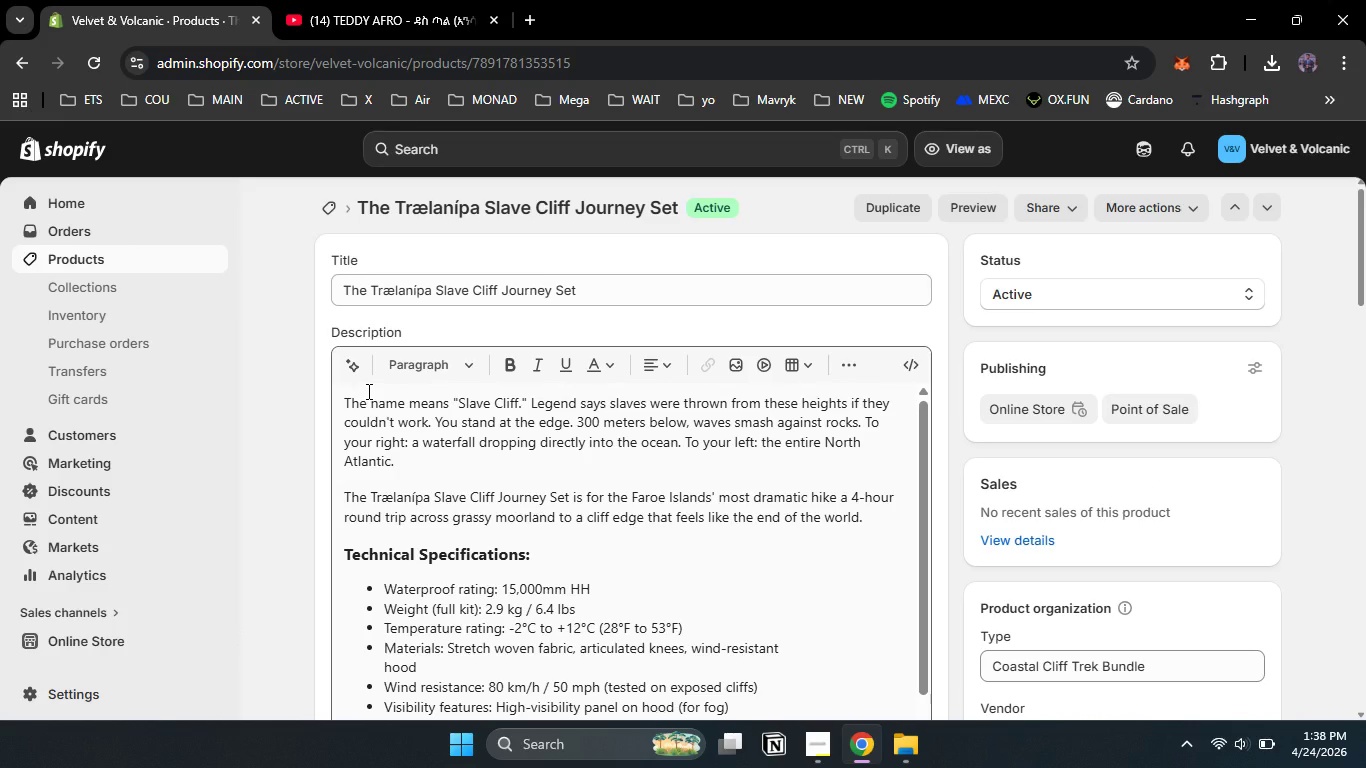 
left_click_drag(start_coordinate=[1363, 273], to_coordinate=[1365, 397])
 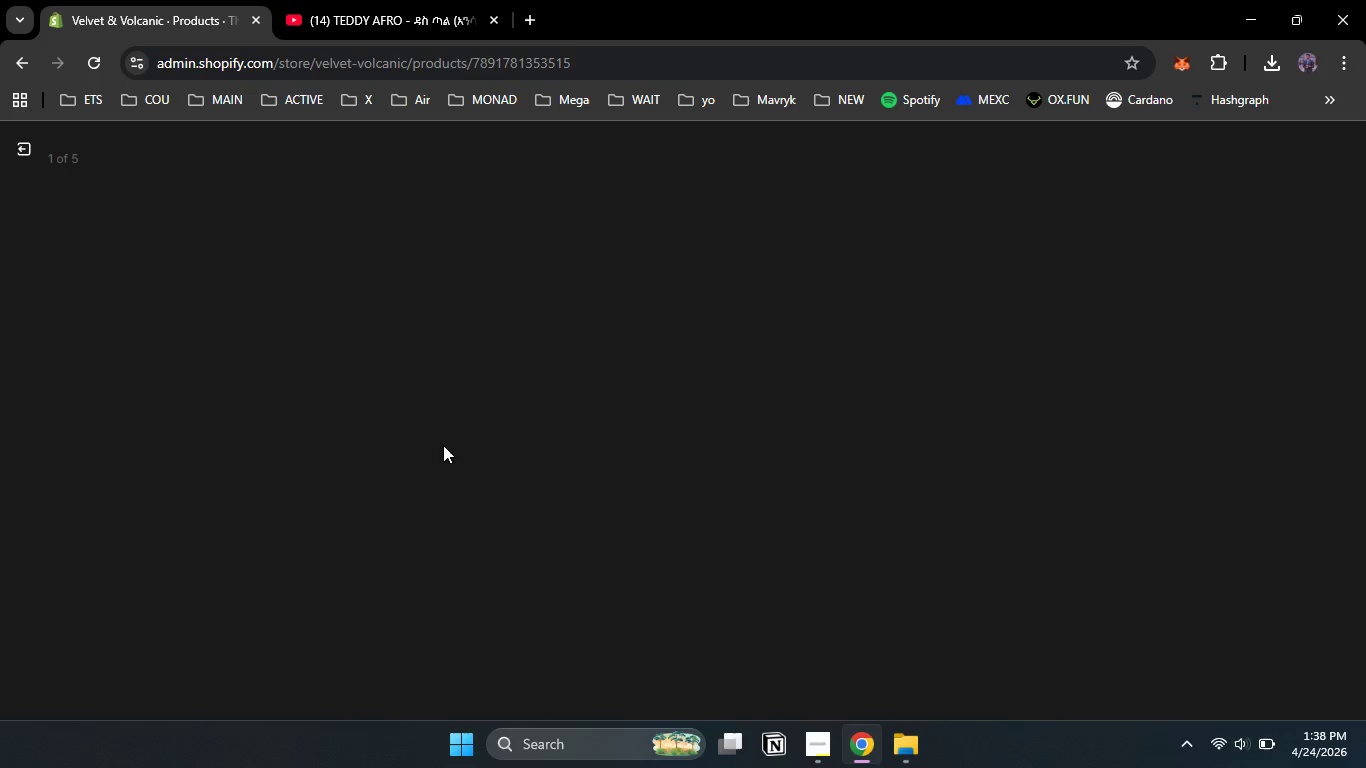 
left_click([443, 445])
 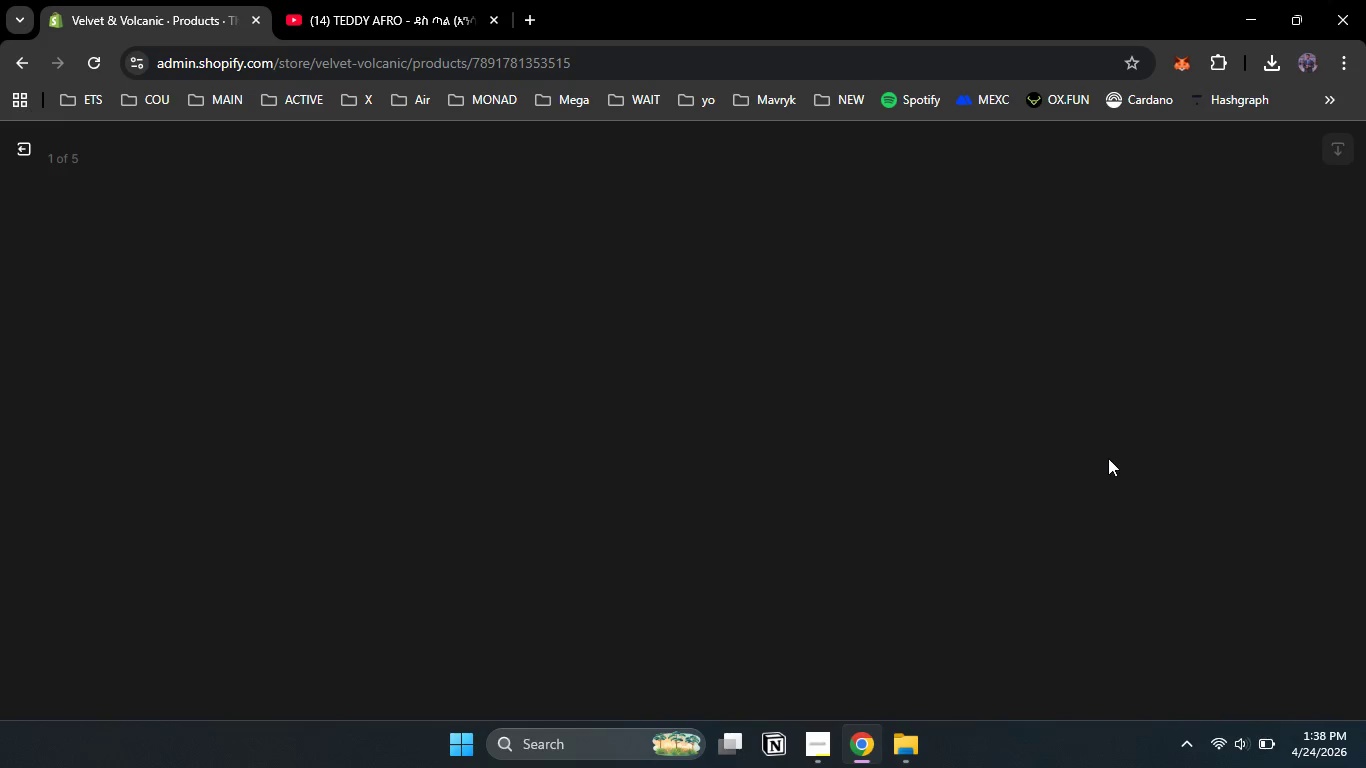 
mouse_move([1132, 469])
 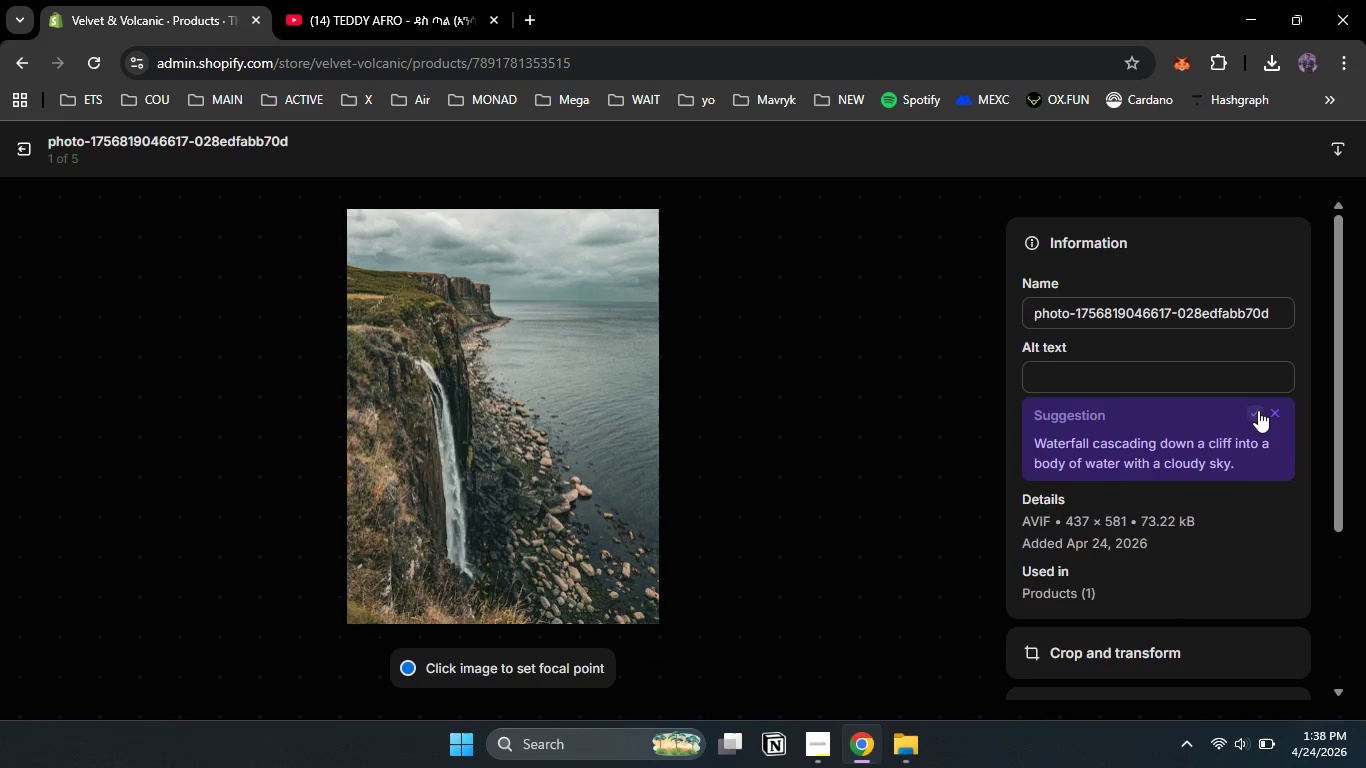 
left_click([1258, 410])
 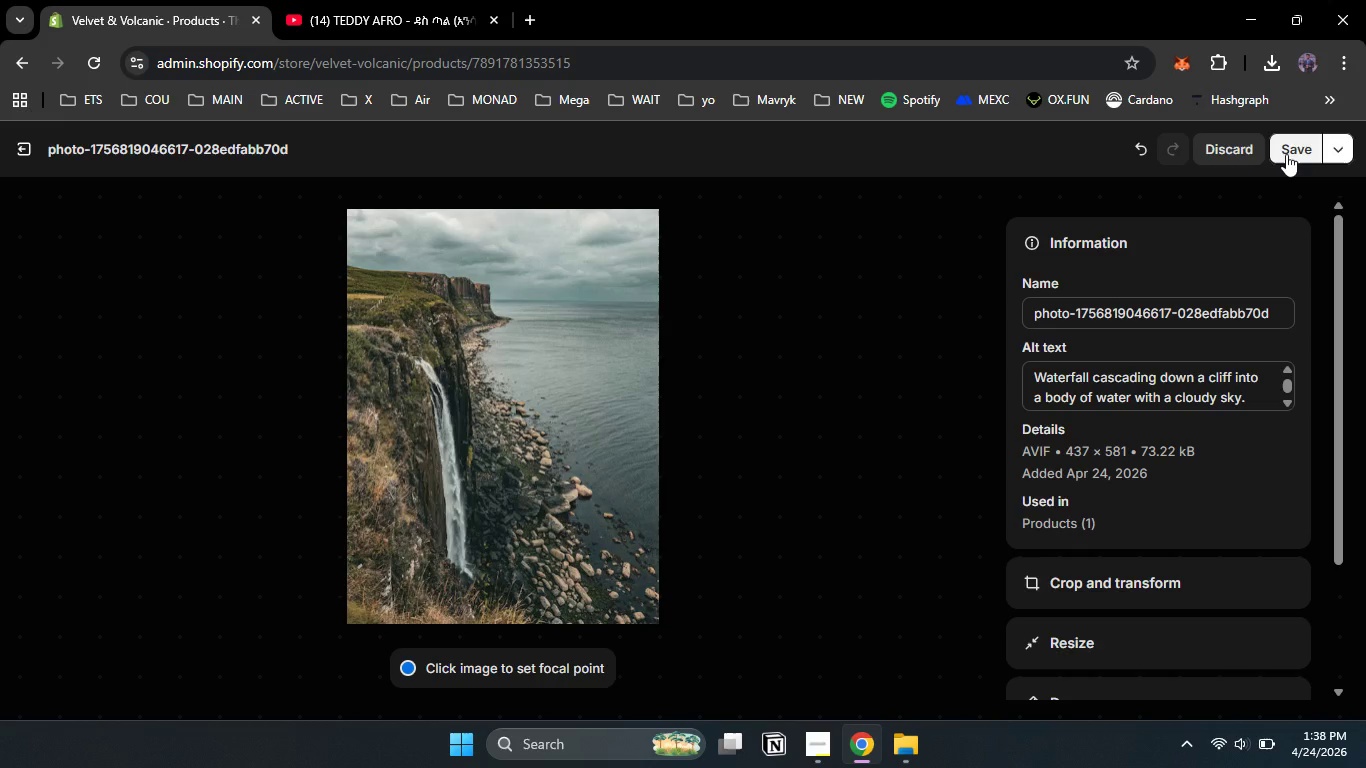 
left_click([1285, 151])
 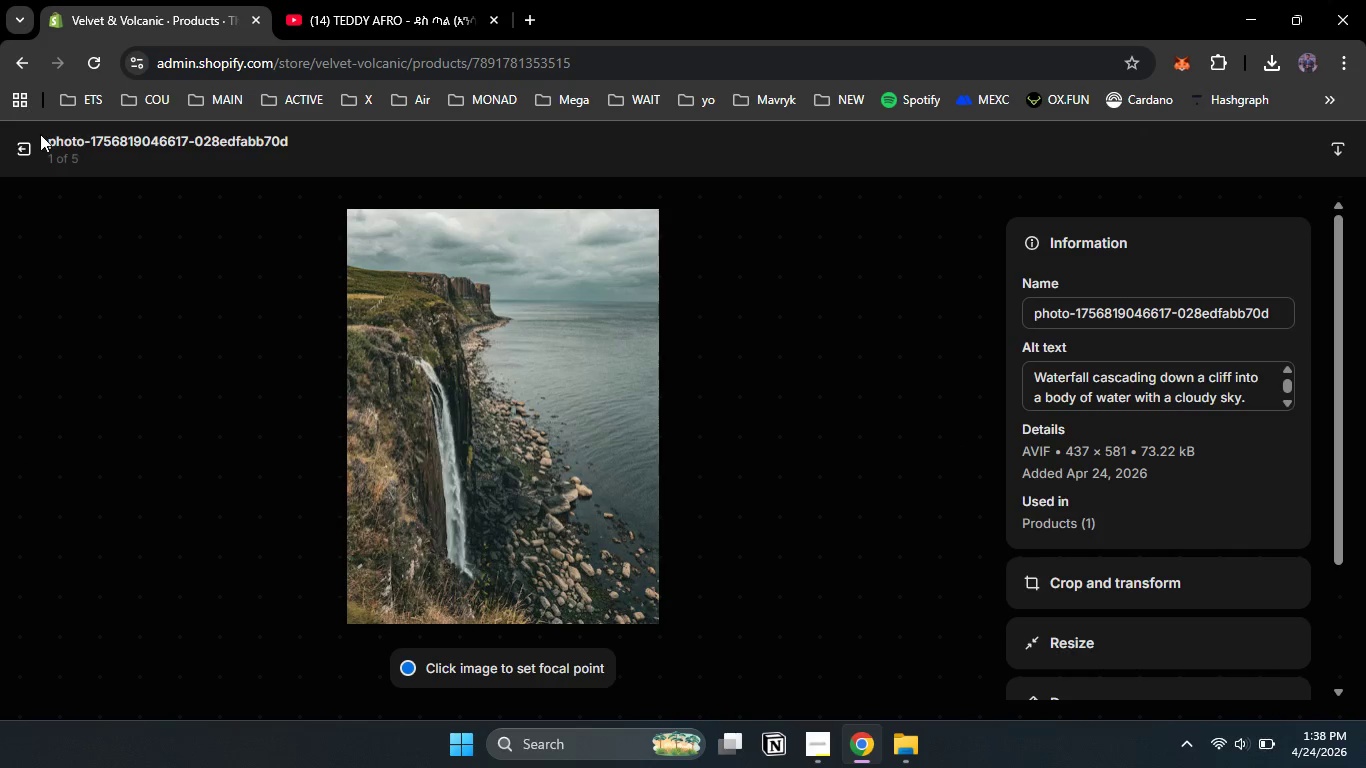 
left_click([30, 142])
 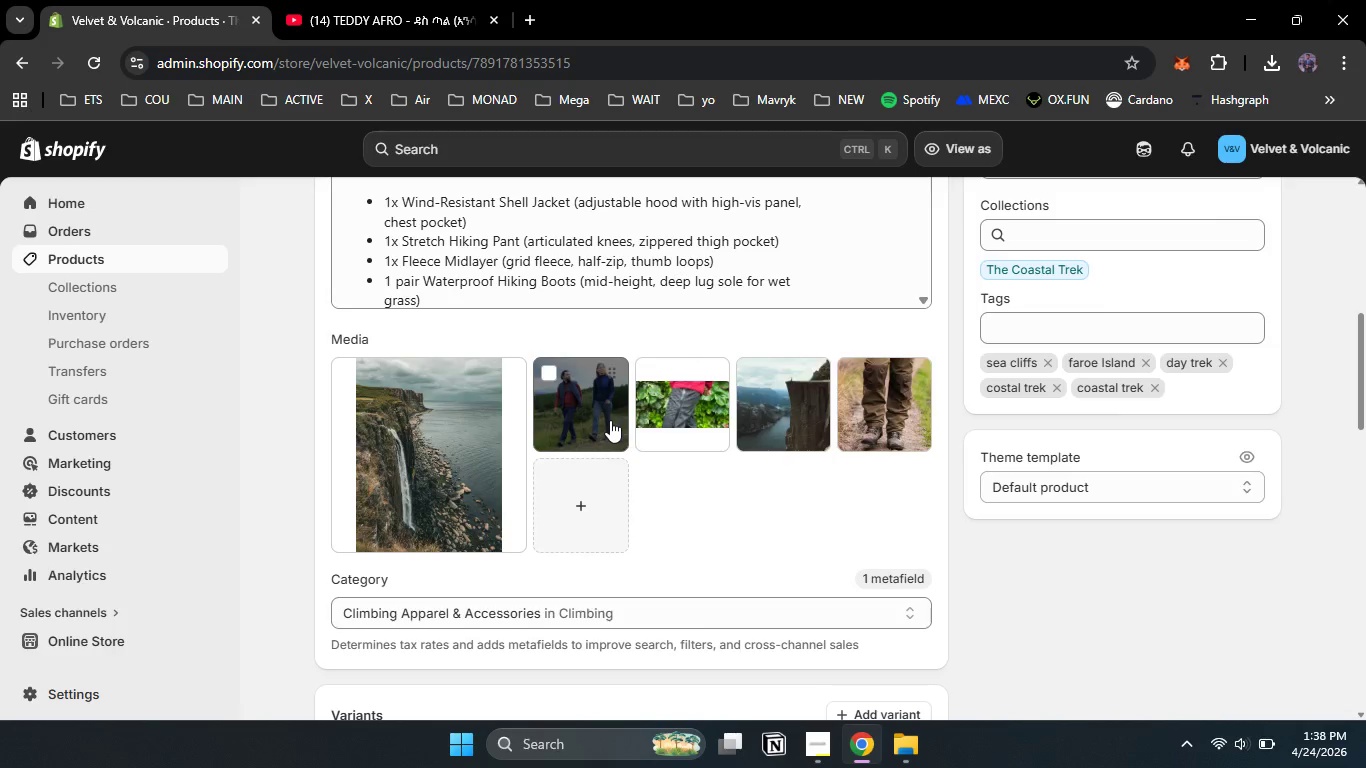 
left_click([610, 420])
 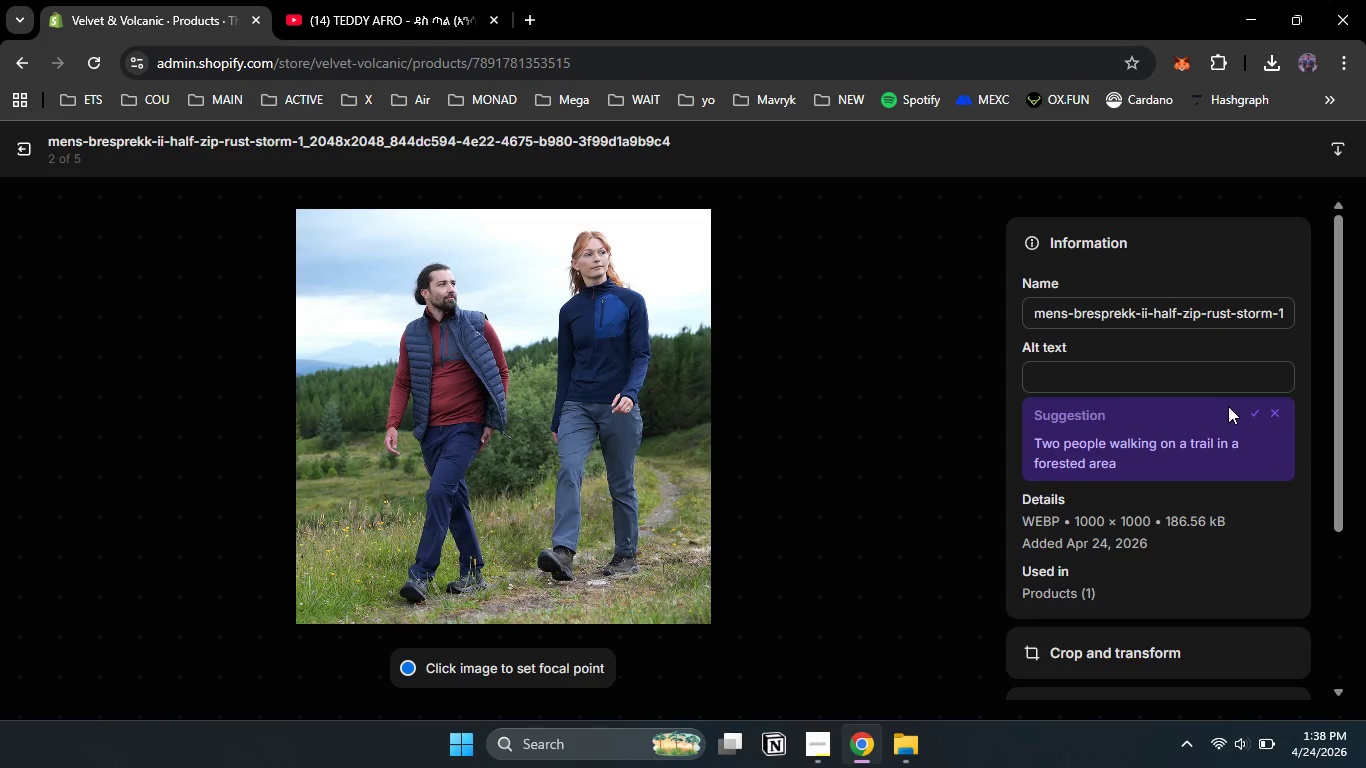 
left_click([1258, 406])
 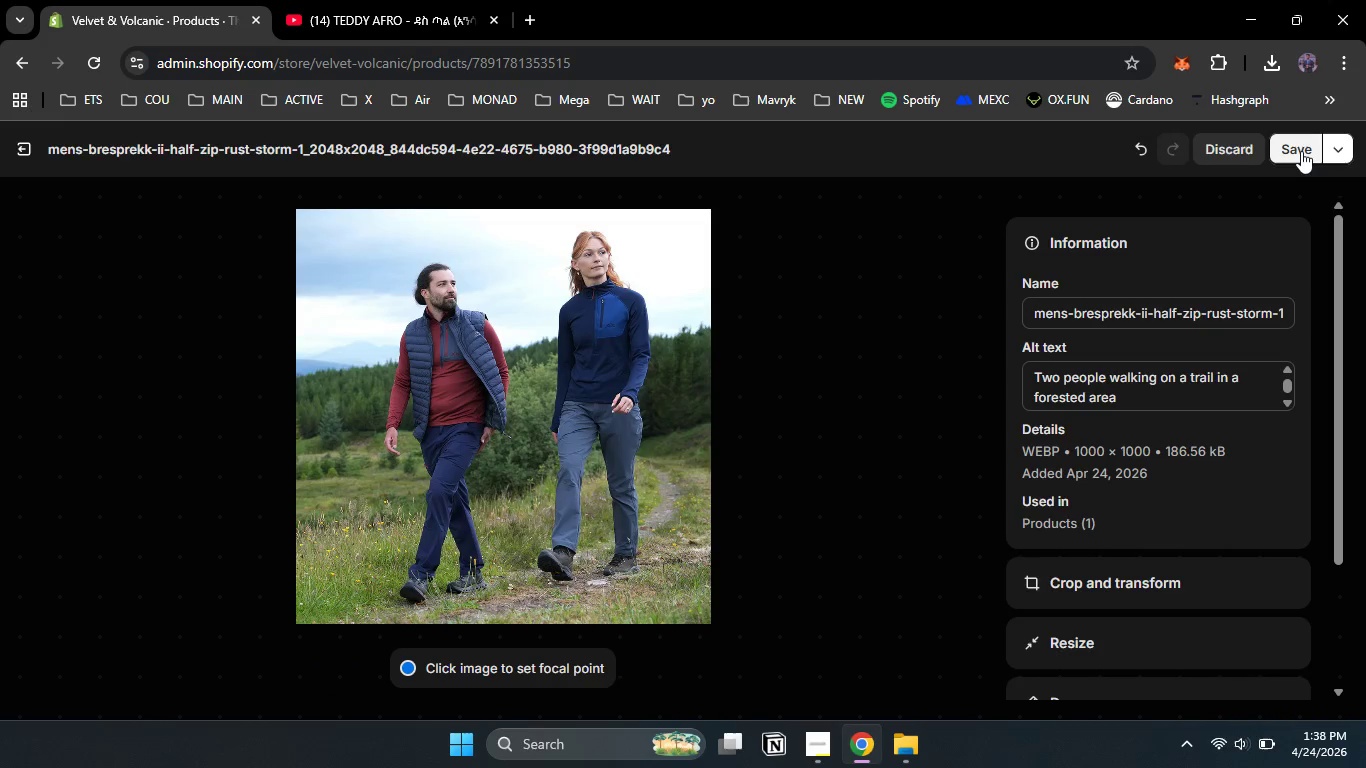 
left_click([1301, 150])
 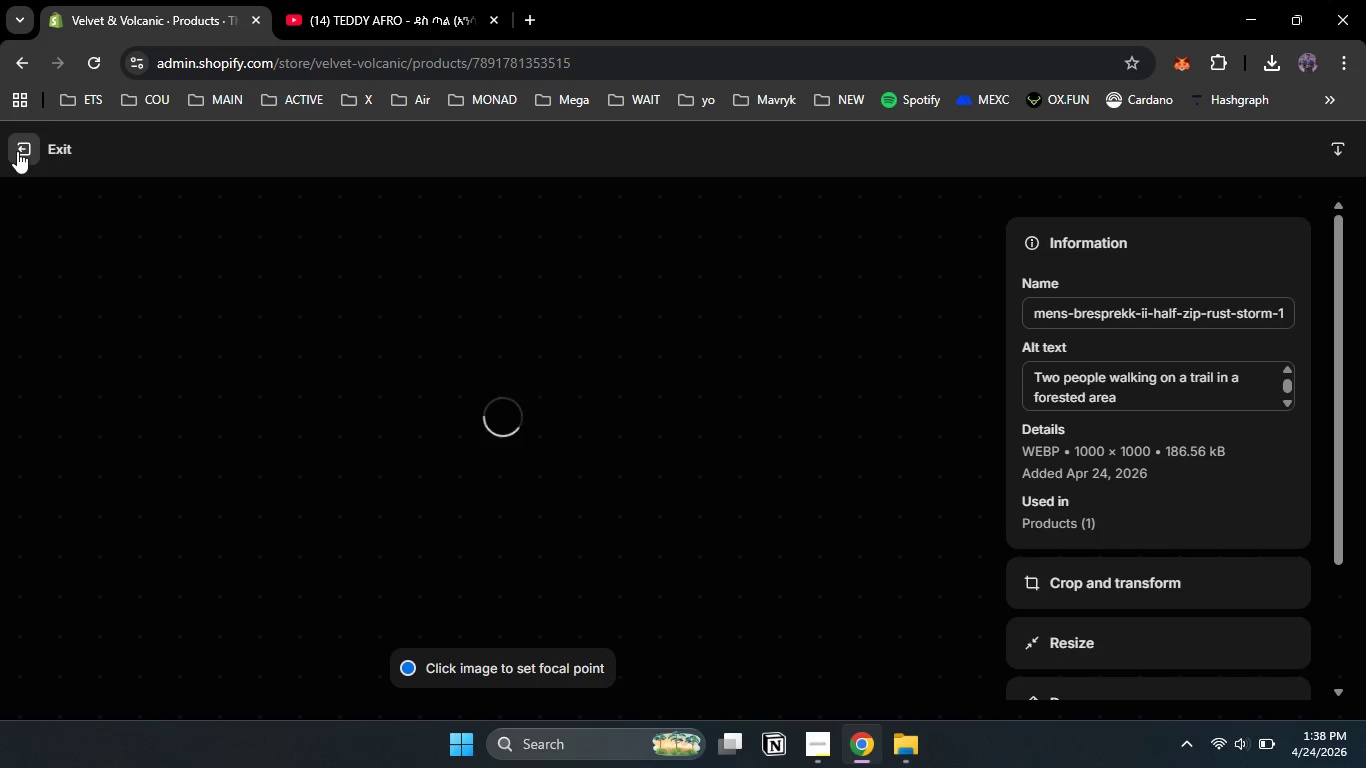 
left_click([17, 151])
 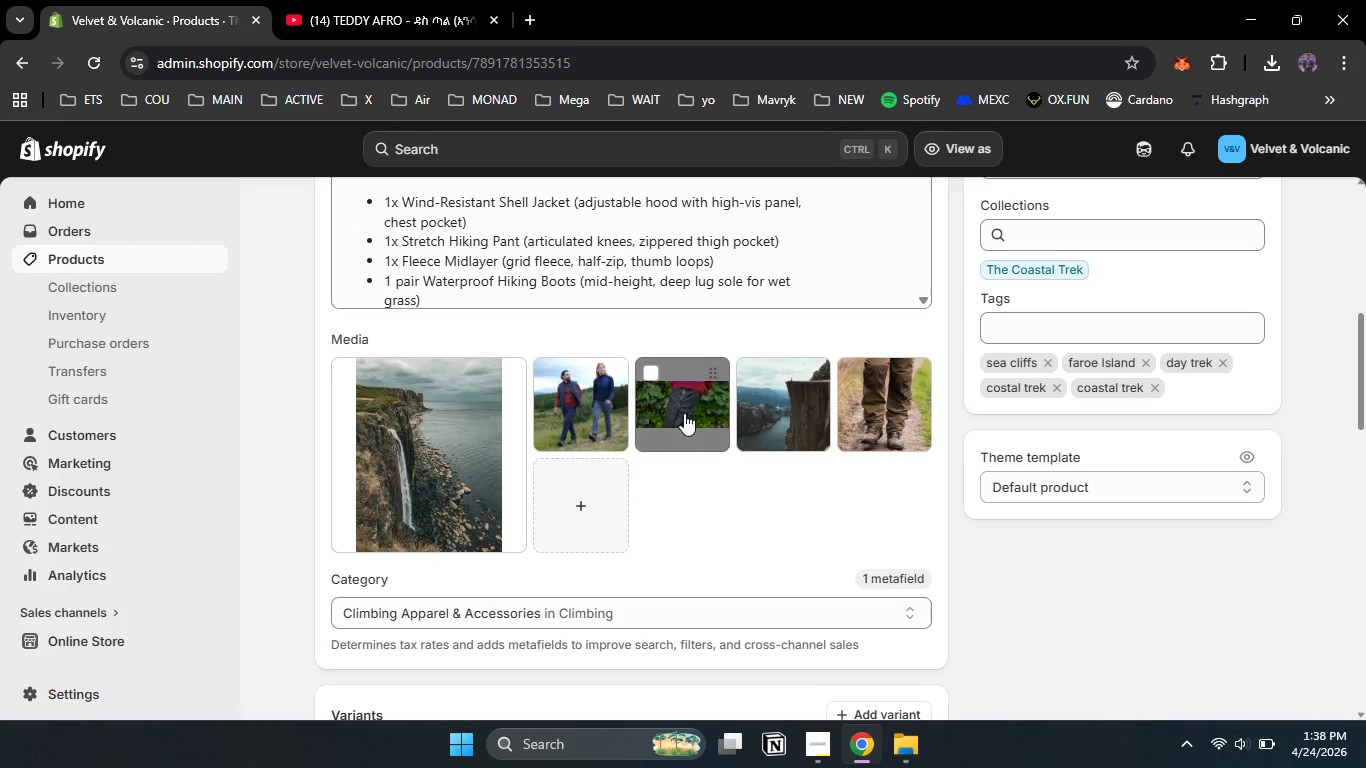 
left_click([684, 413])
 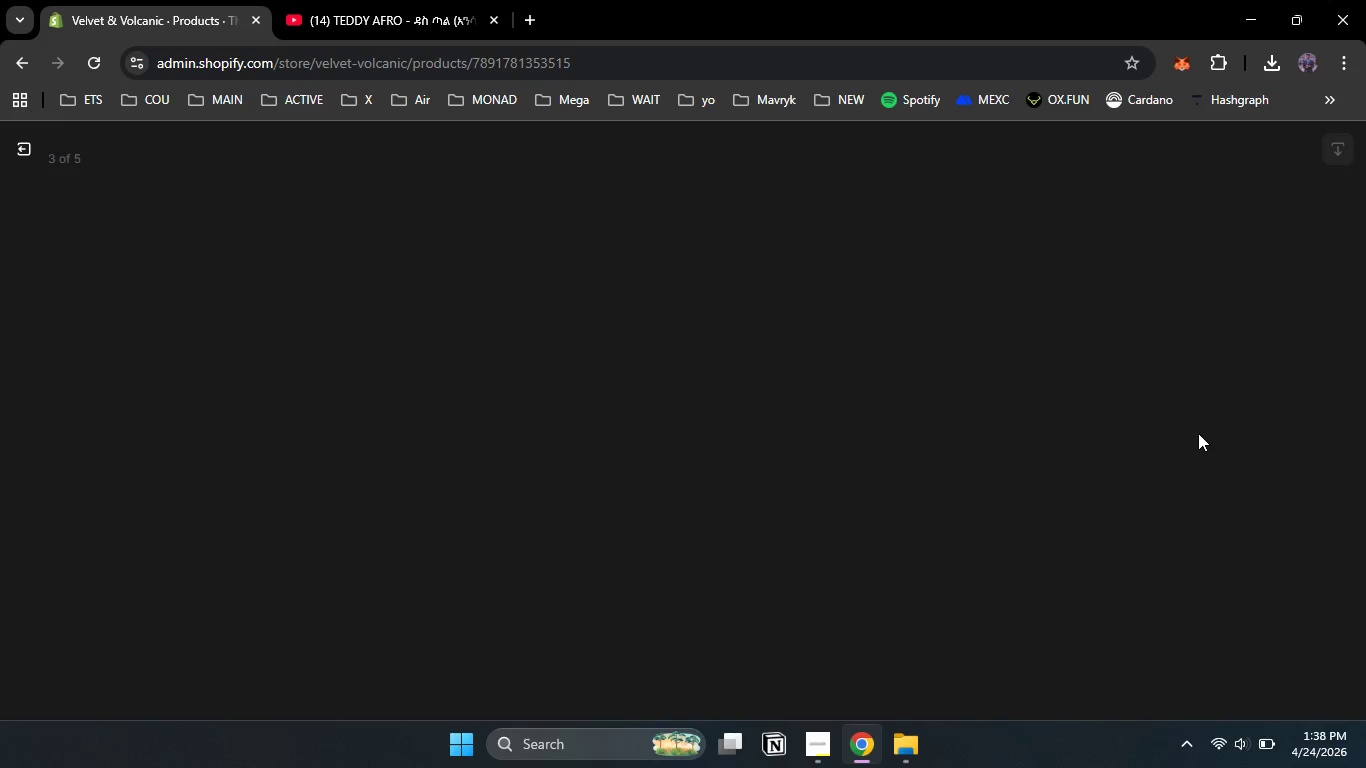 
mouse_move([1219, 425])
 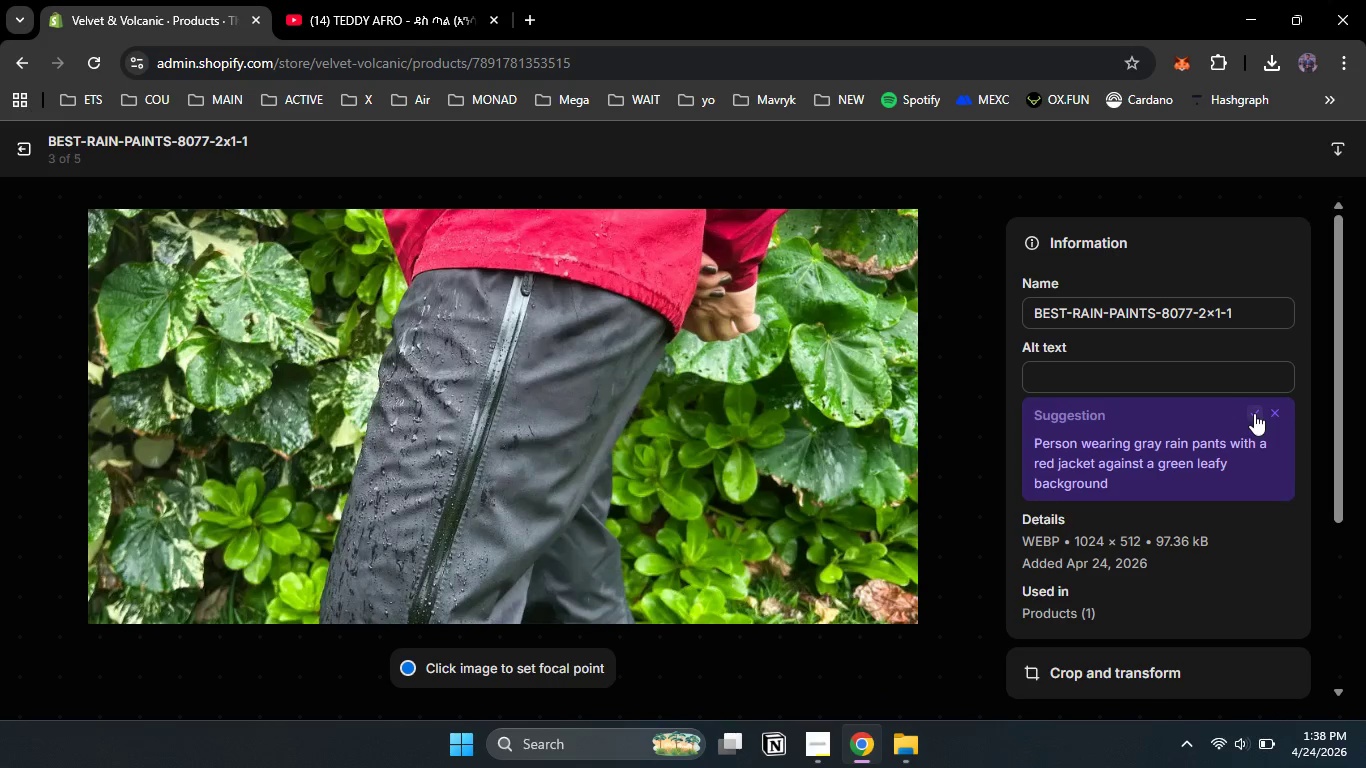 
left_click([1254, 413])
 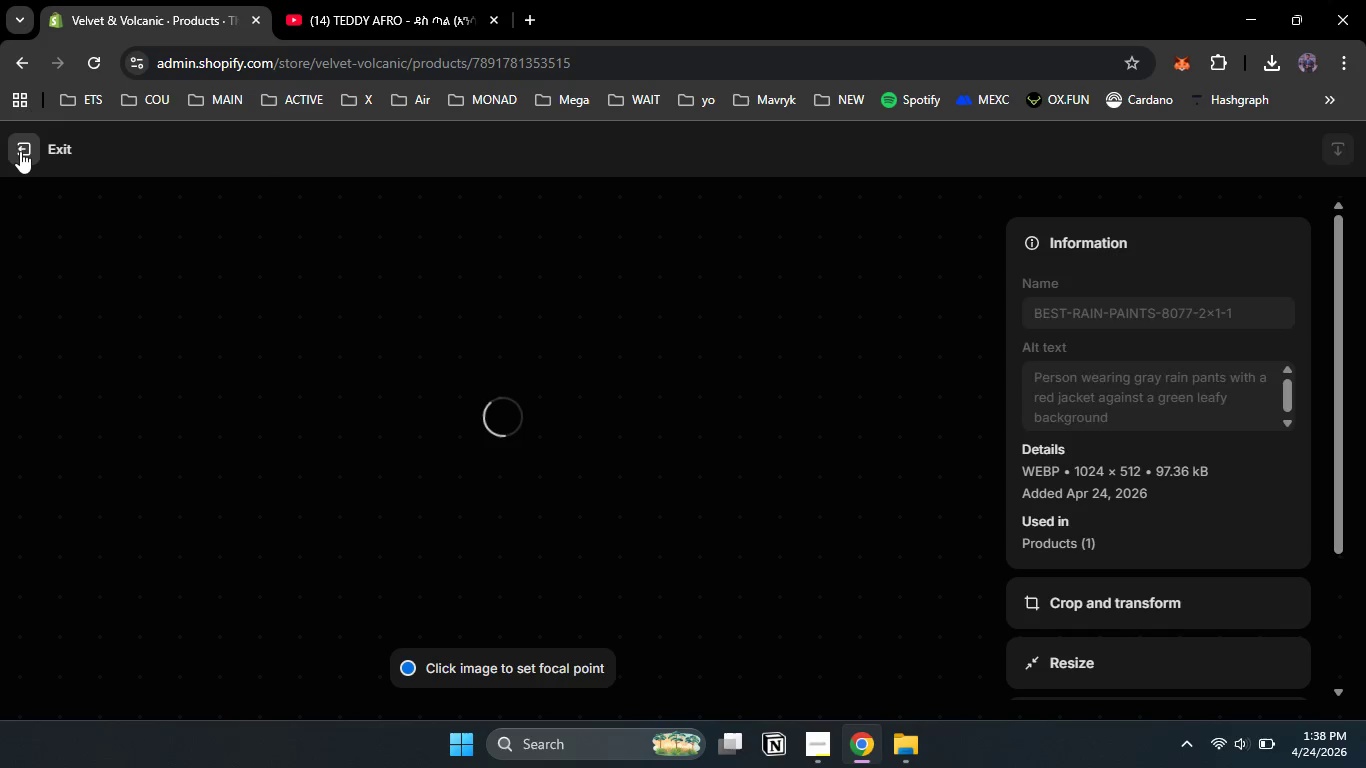 
left_click([20, 150])